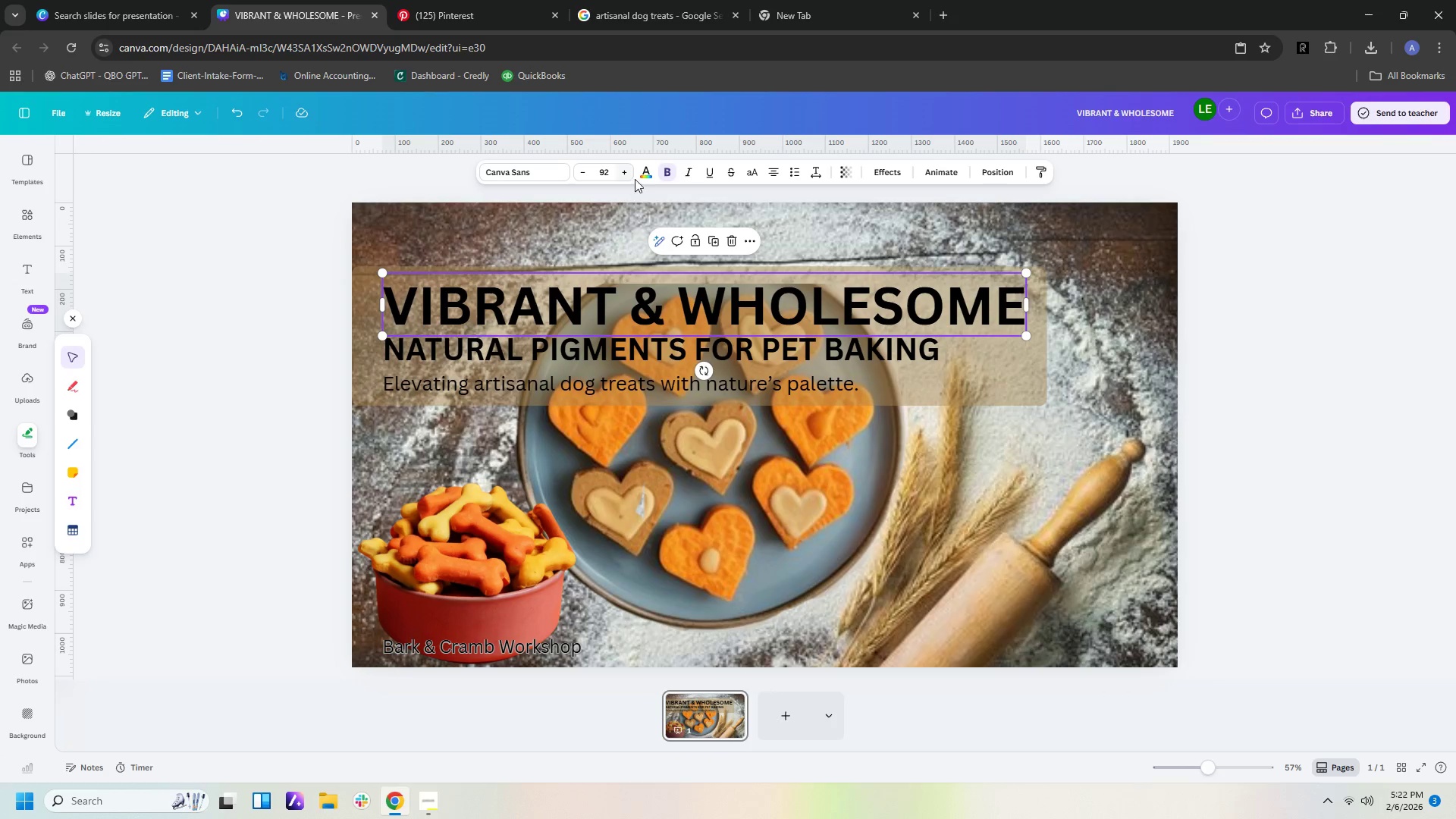 
left_click([503, 171])
 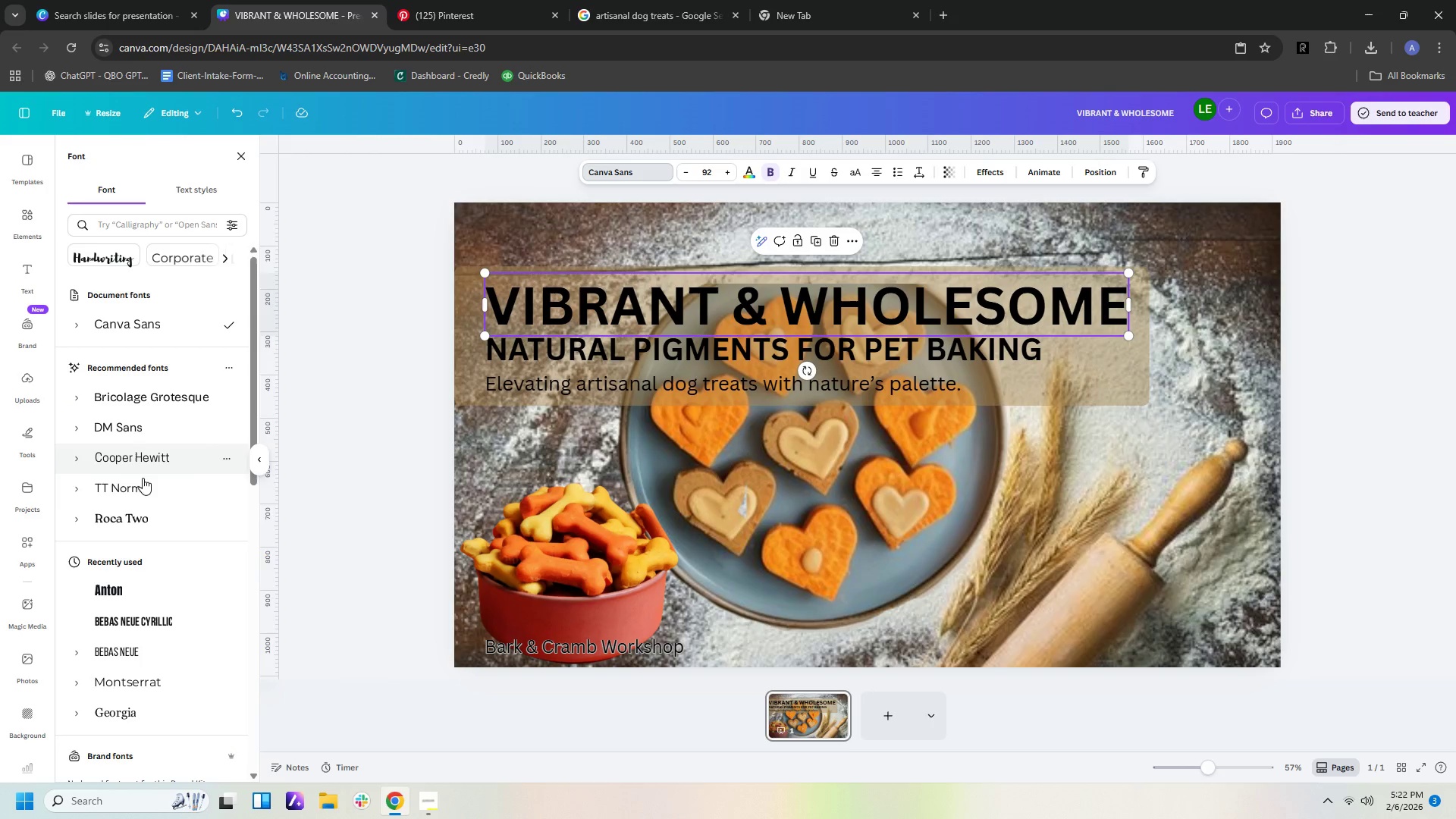 
left_click([141, 524])
 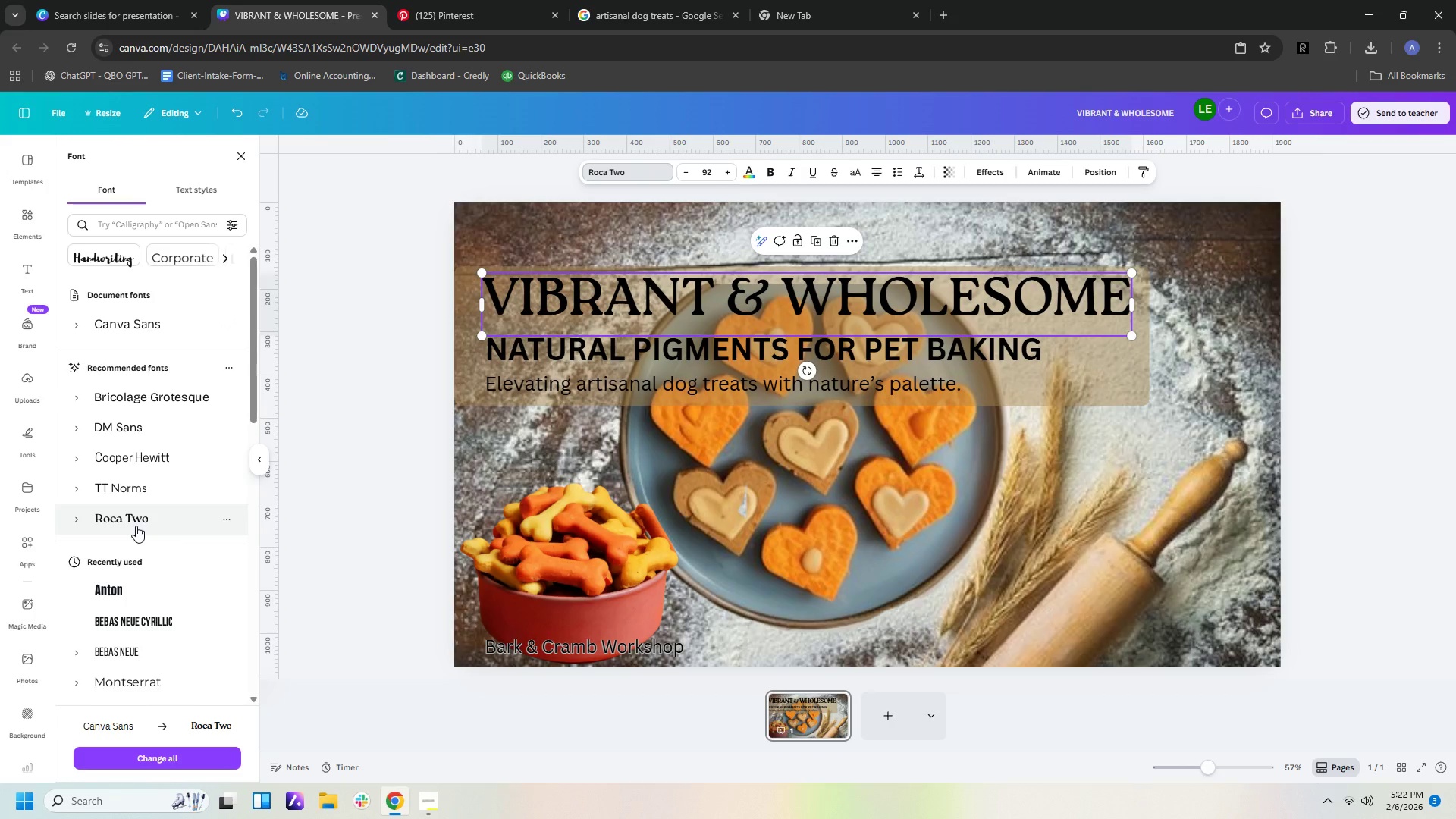 
left_click([143, 595])
 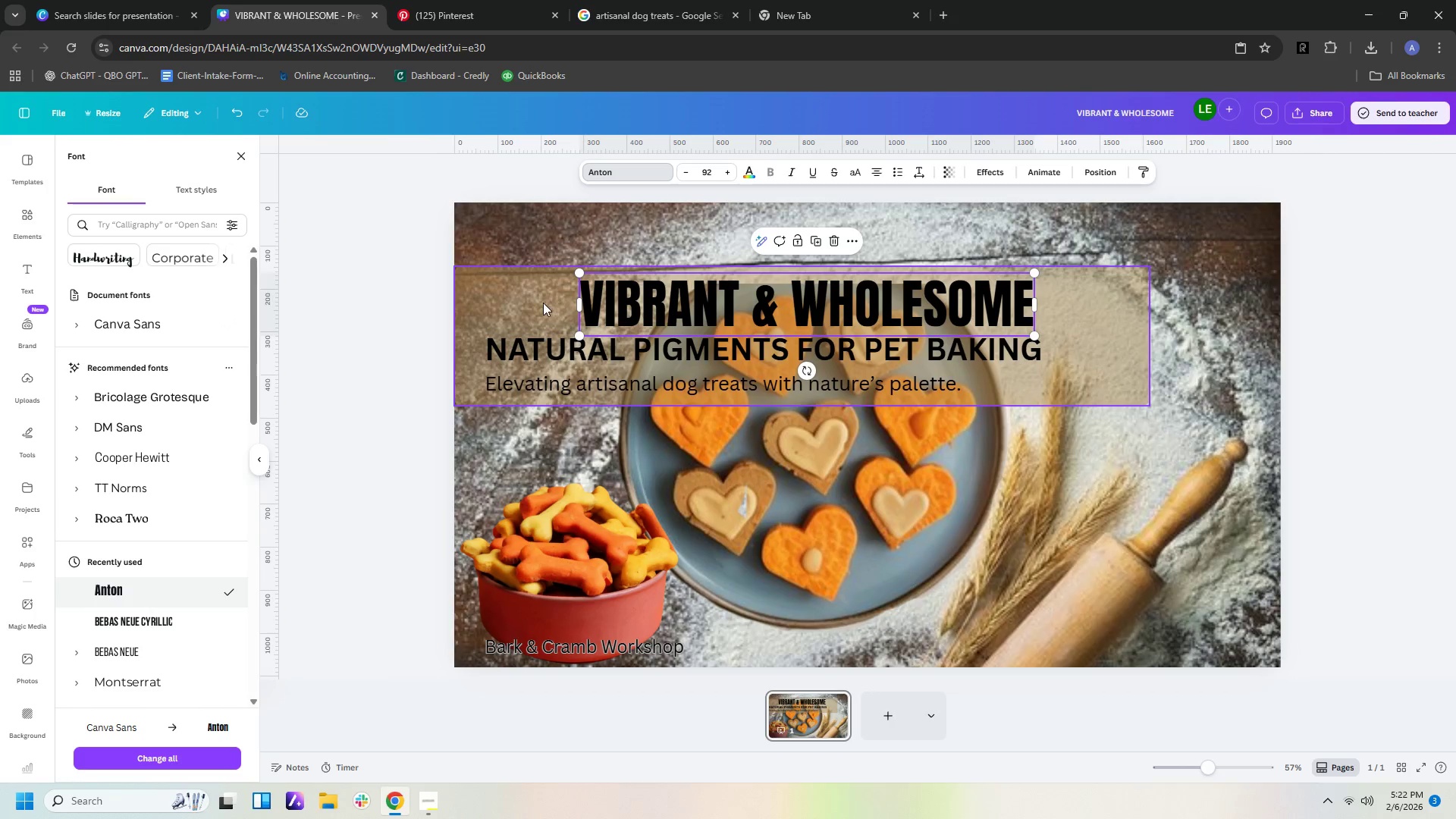 
left_click([1114, 331])
 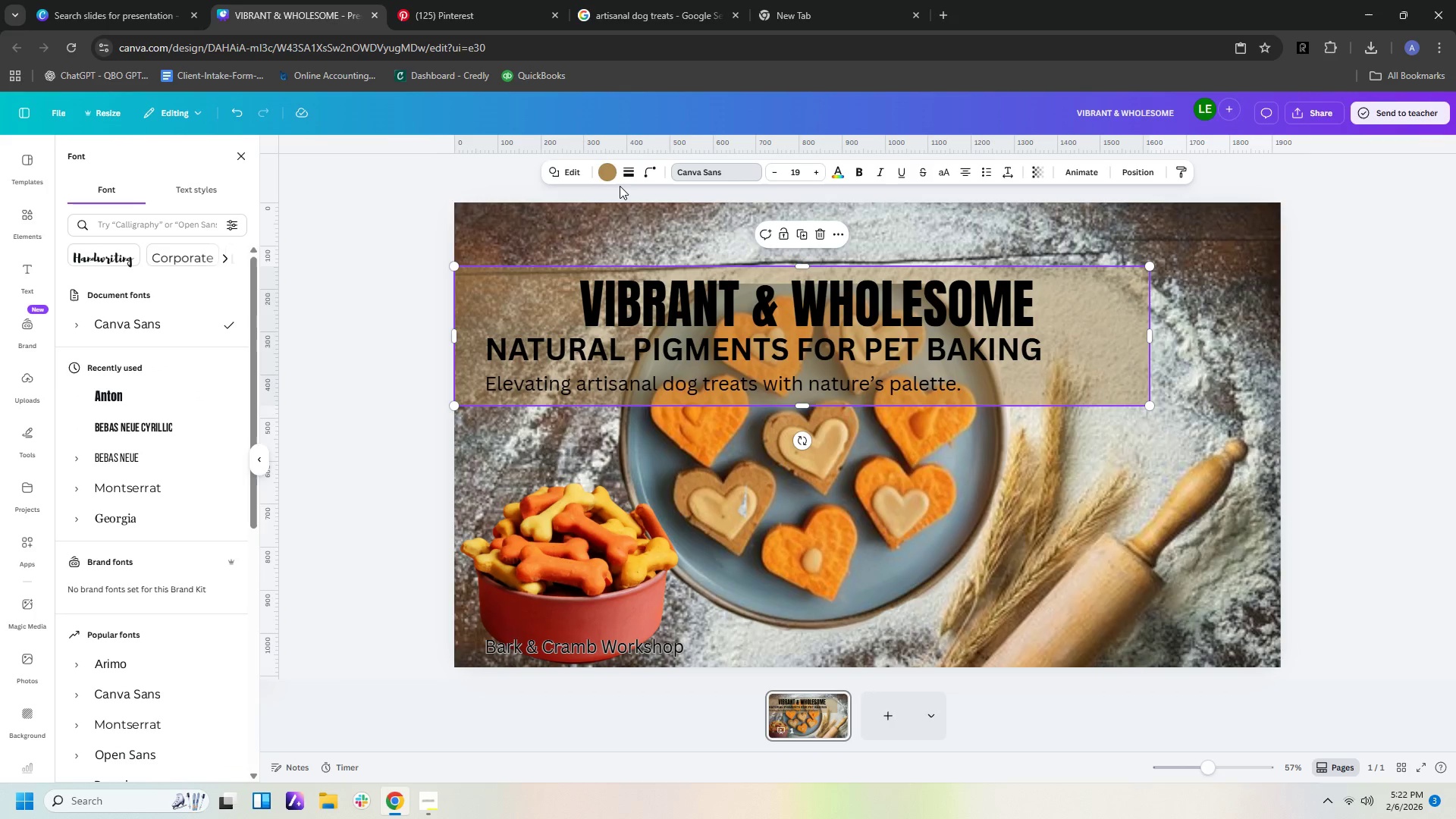 
left_click([605, 180])
 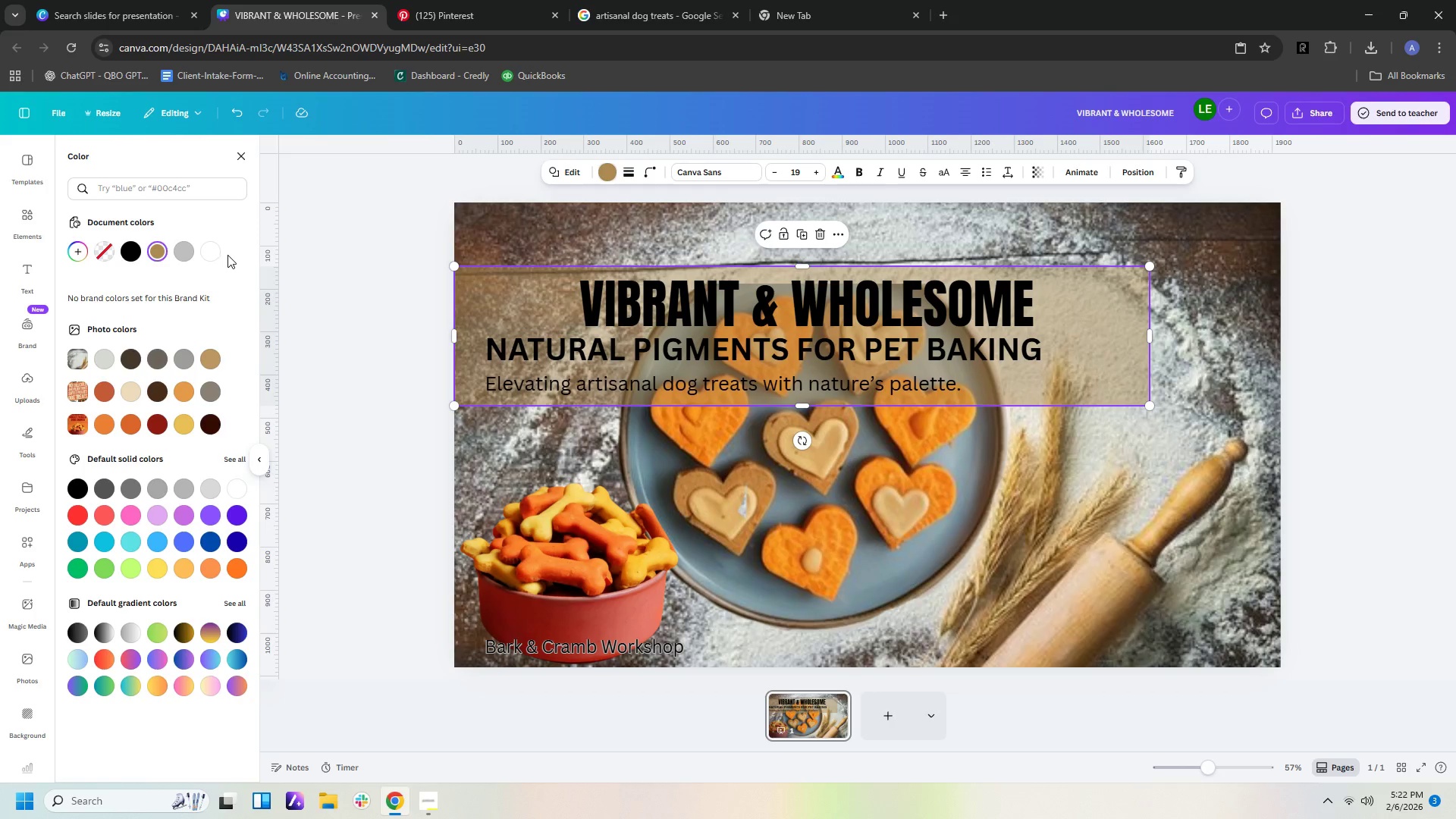 
left_click([215, 255])
 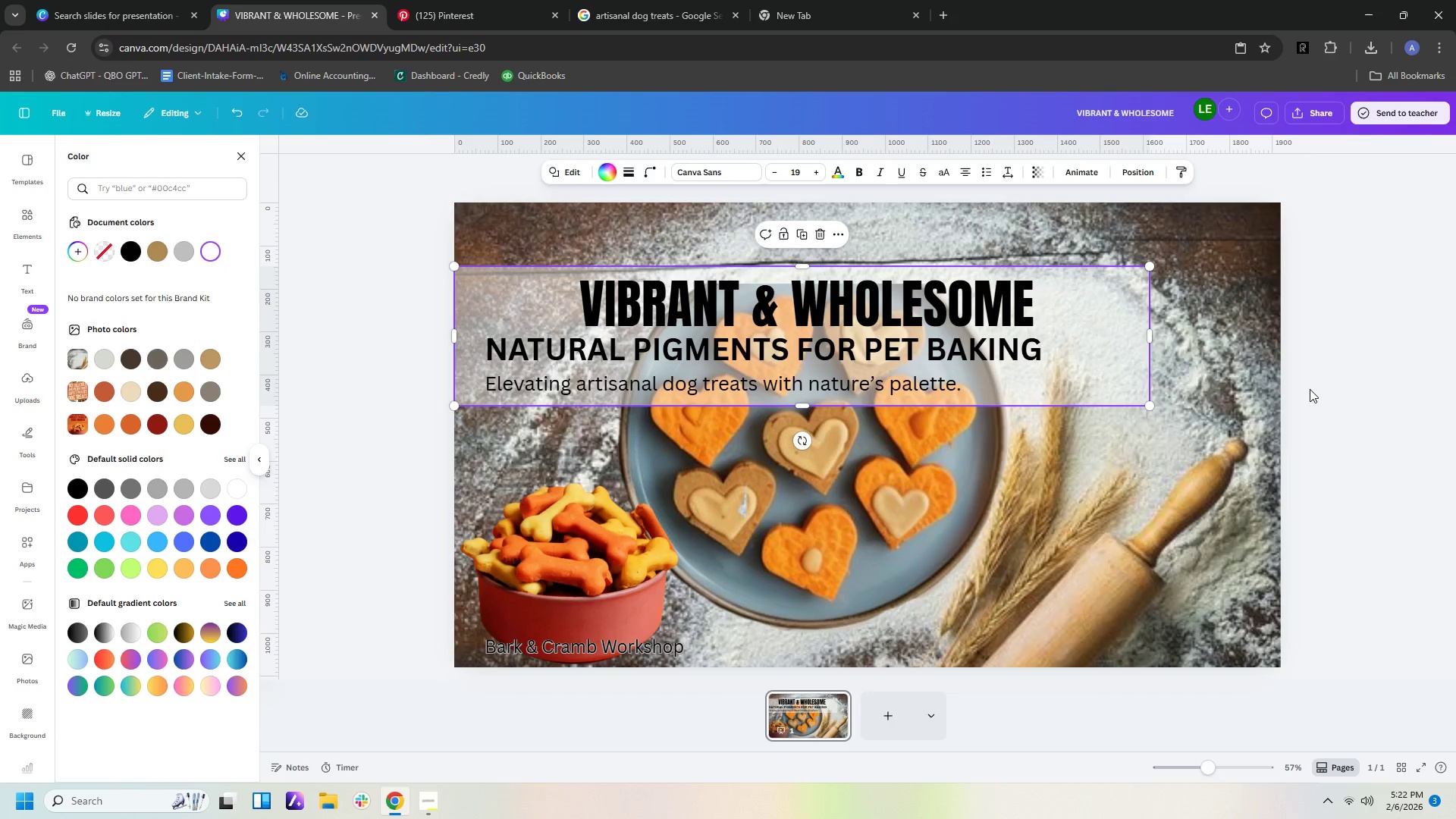 
left_click([1338, 388])
 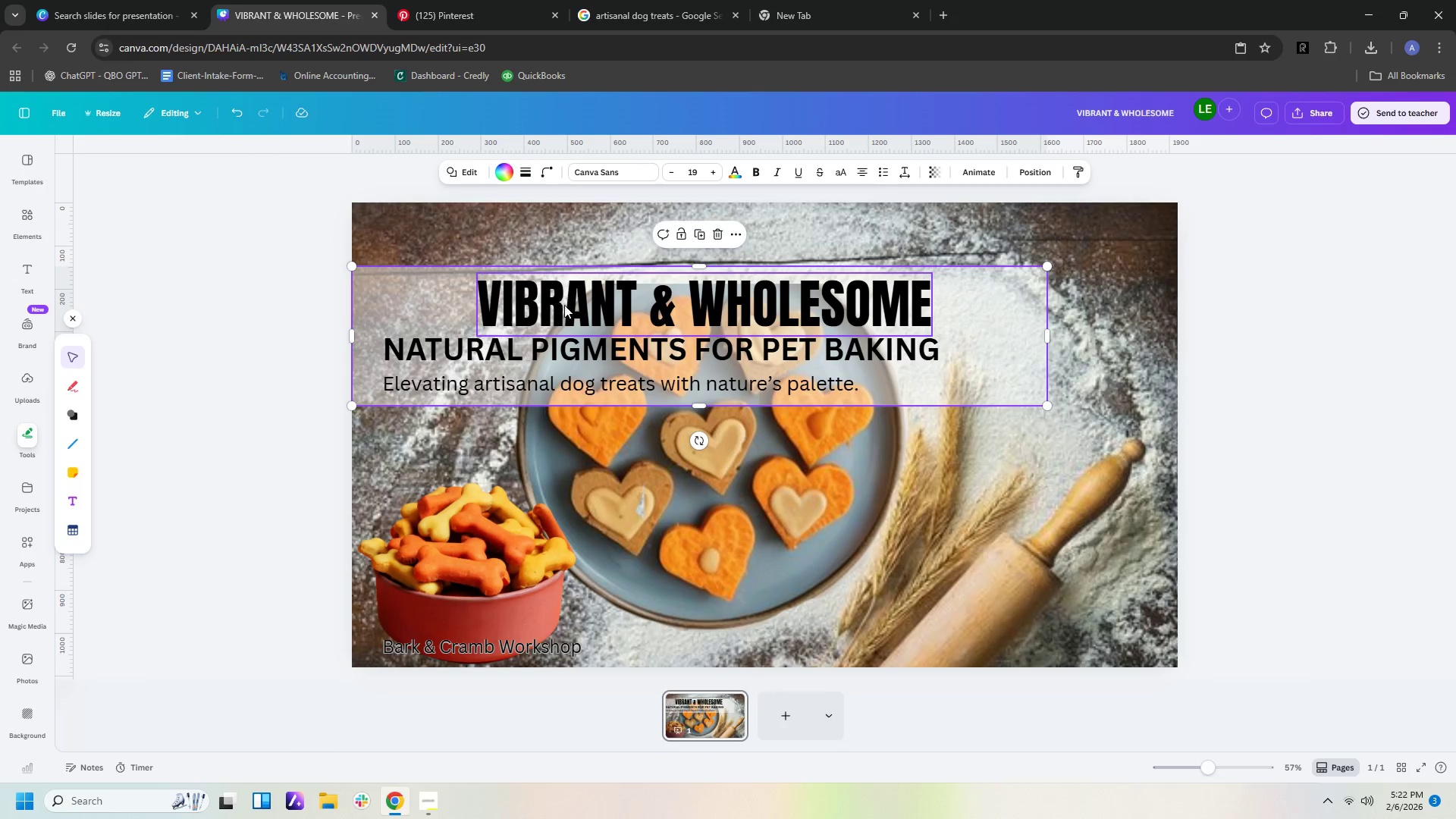 
left_click_drag(start_coordinate=[569, 302], to_coordinate=[474, 303])
 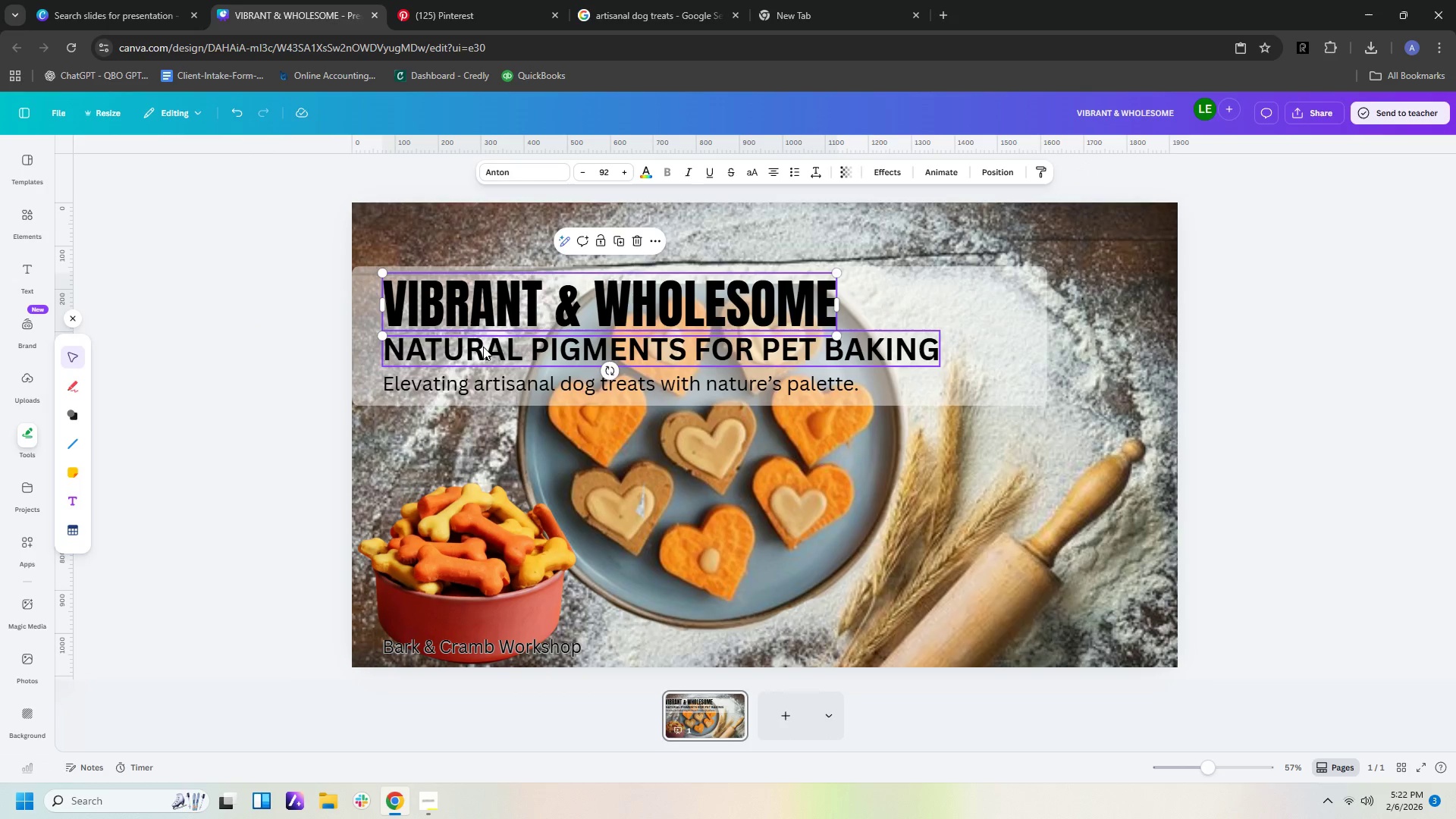 
left_click([483, 347])
 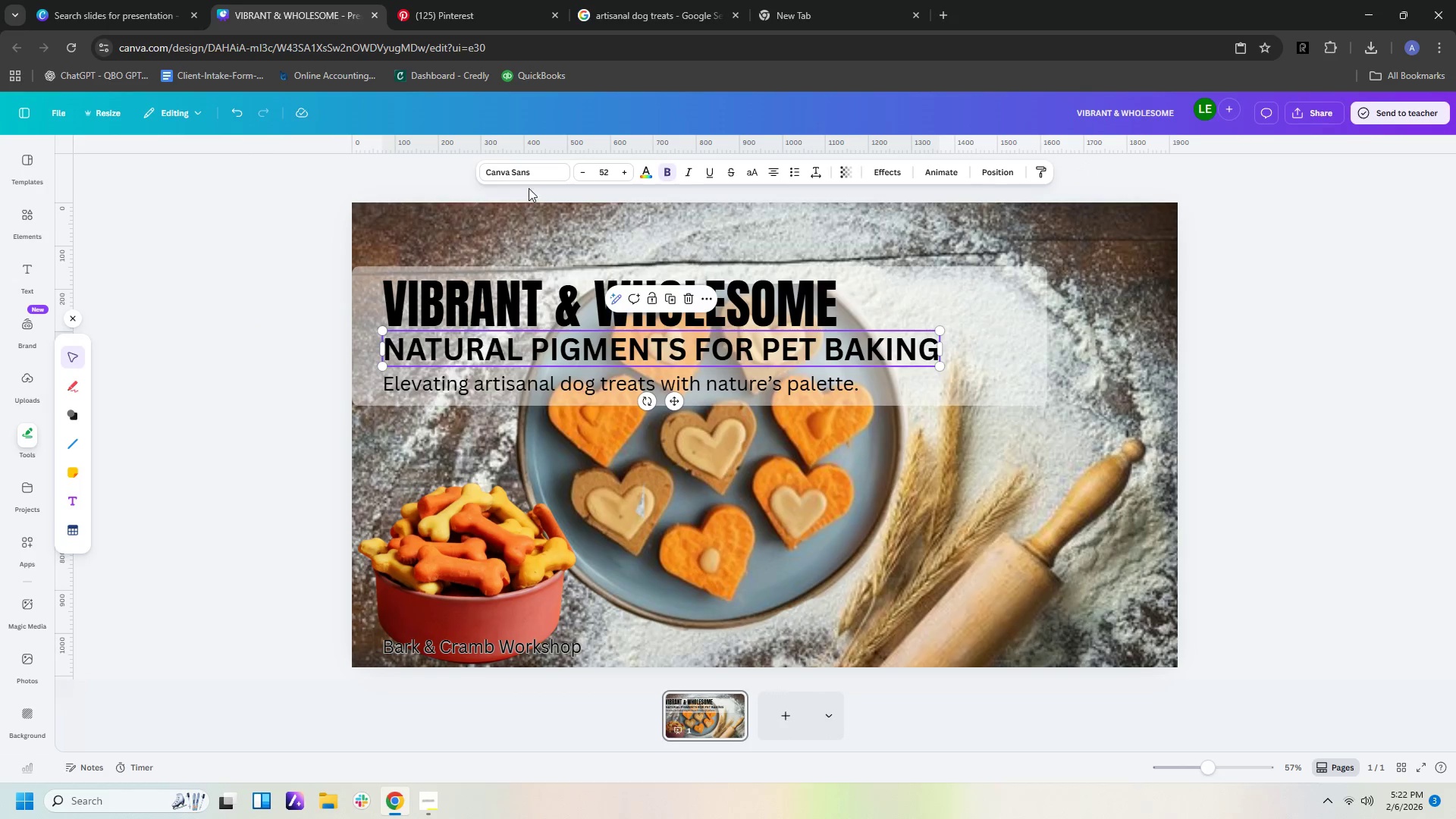 
left_click([535, 179])
 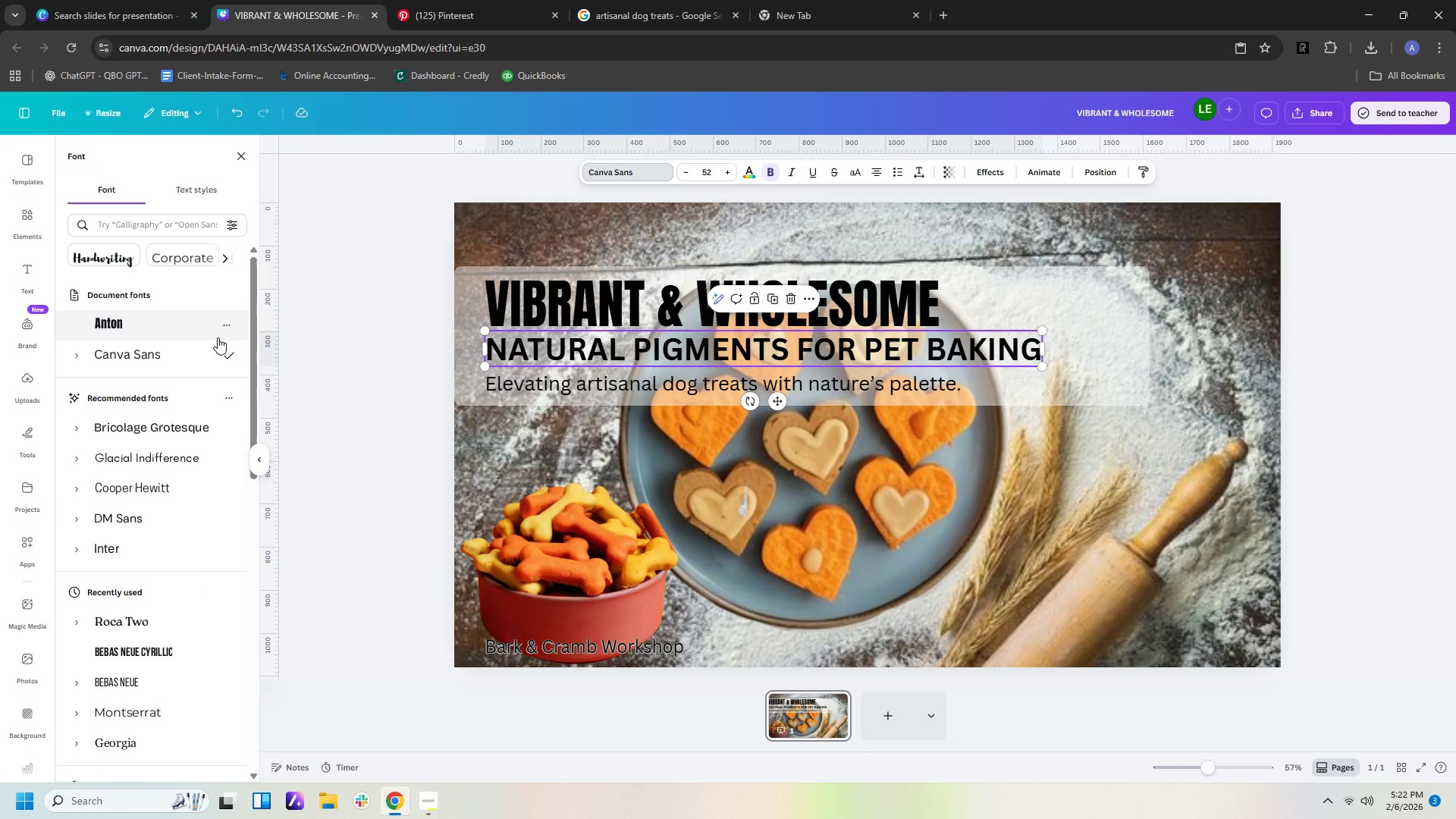 
left_click([172, 328])
 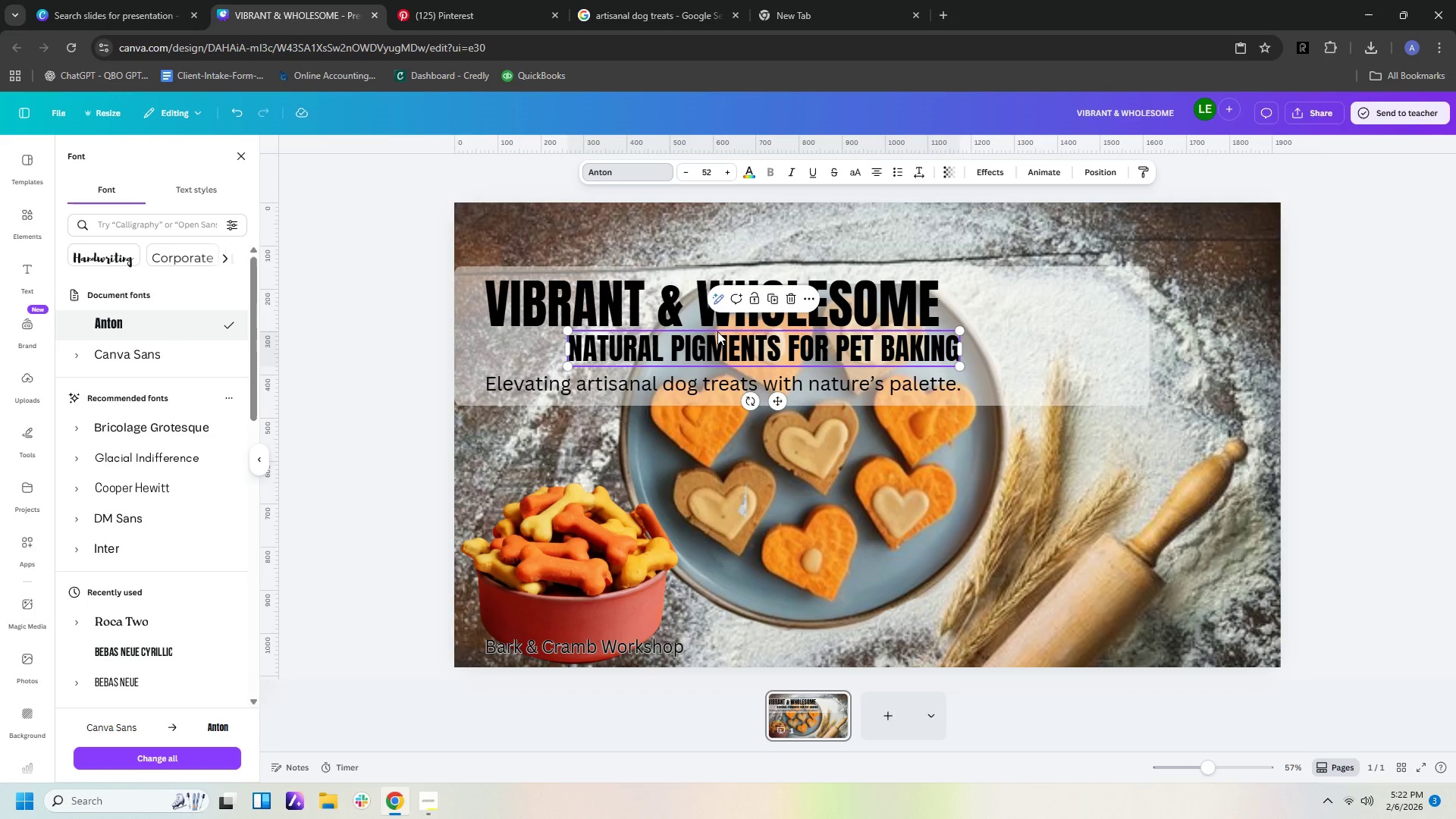 
left_click_drag(start_coordinate=[718, 342], to_coordinate=[636, 343])
 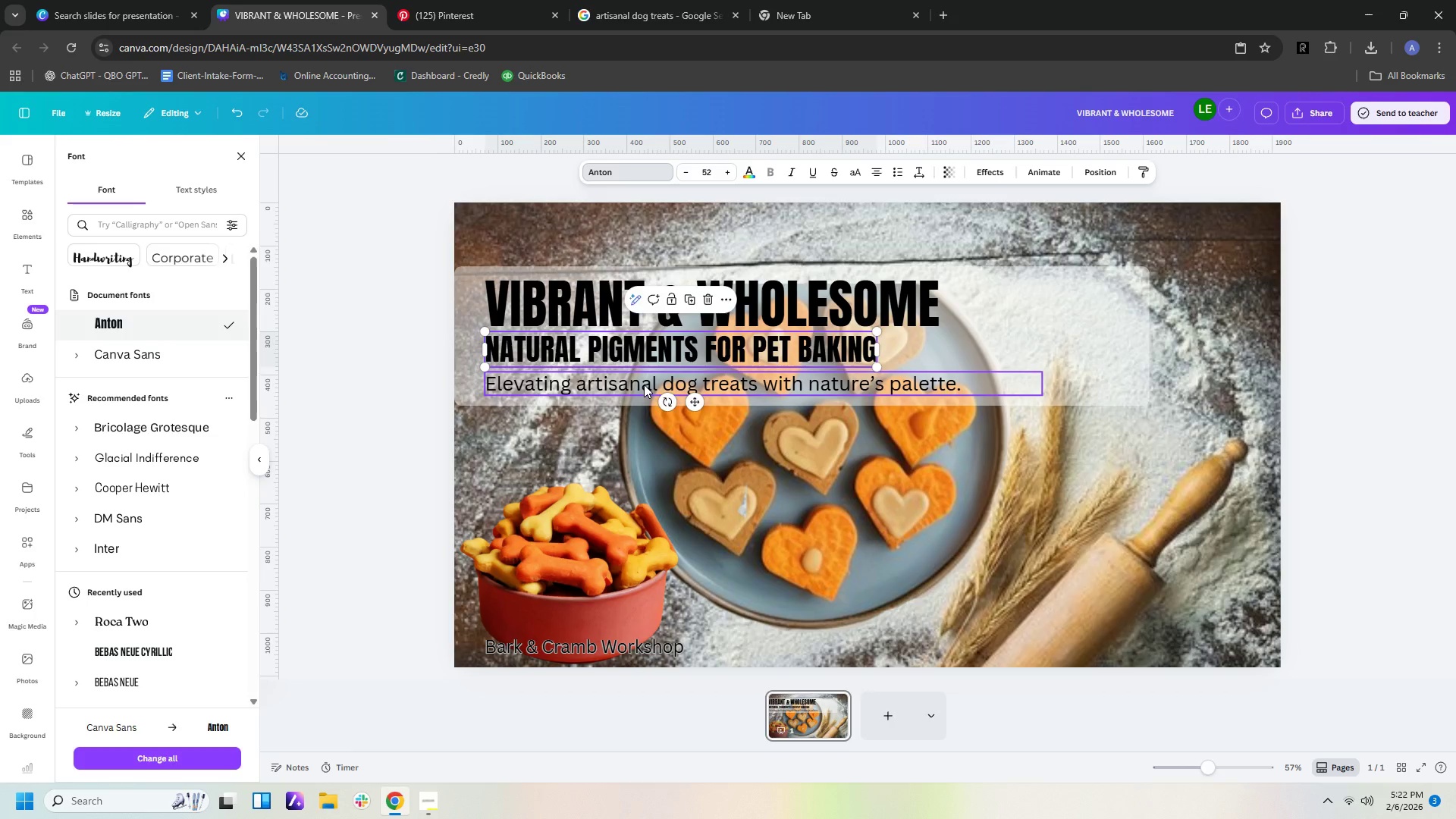 
left_click([644, 384])
 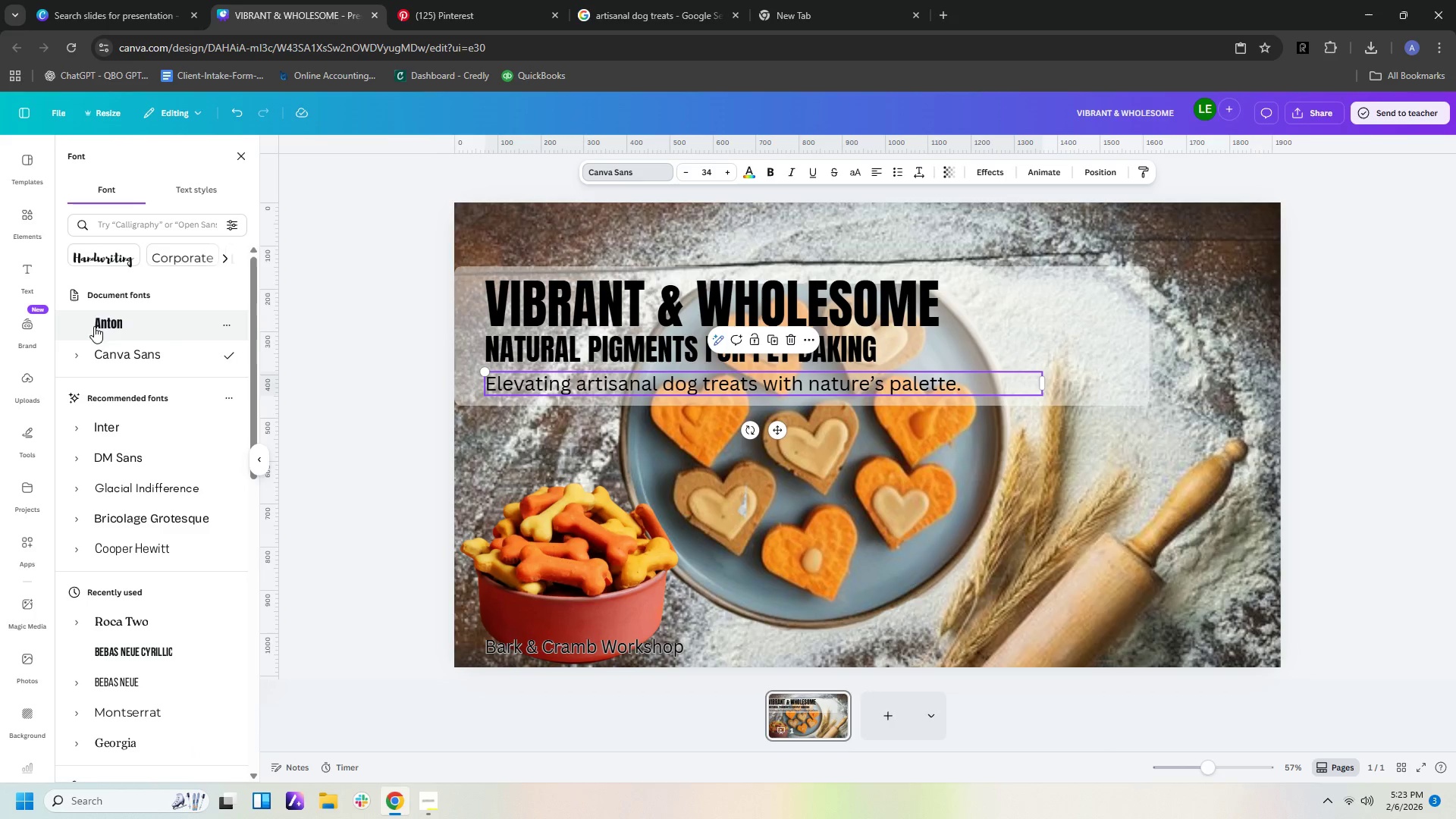 
left_click([117, 328])
 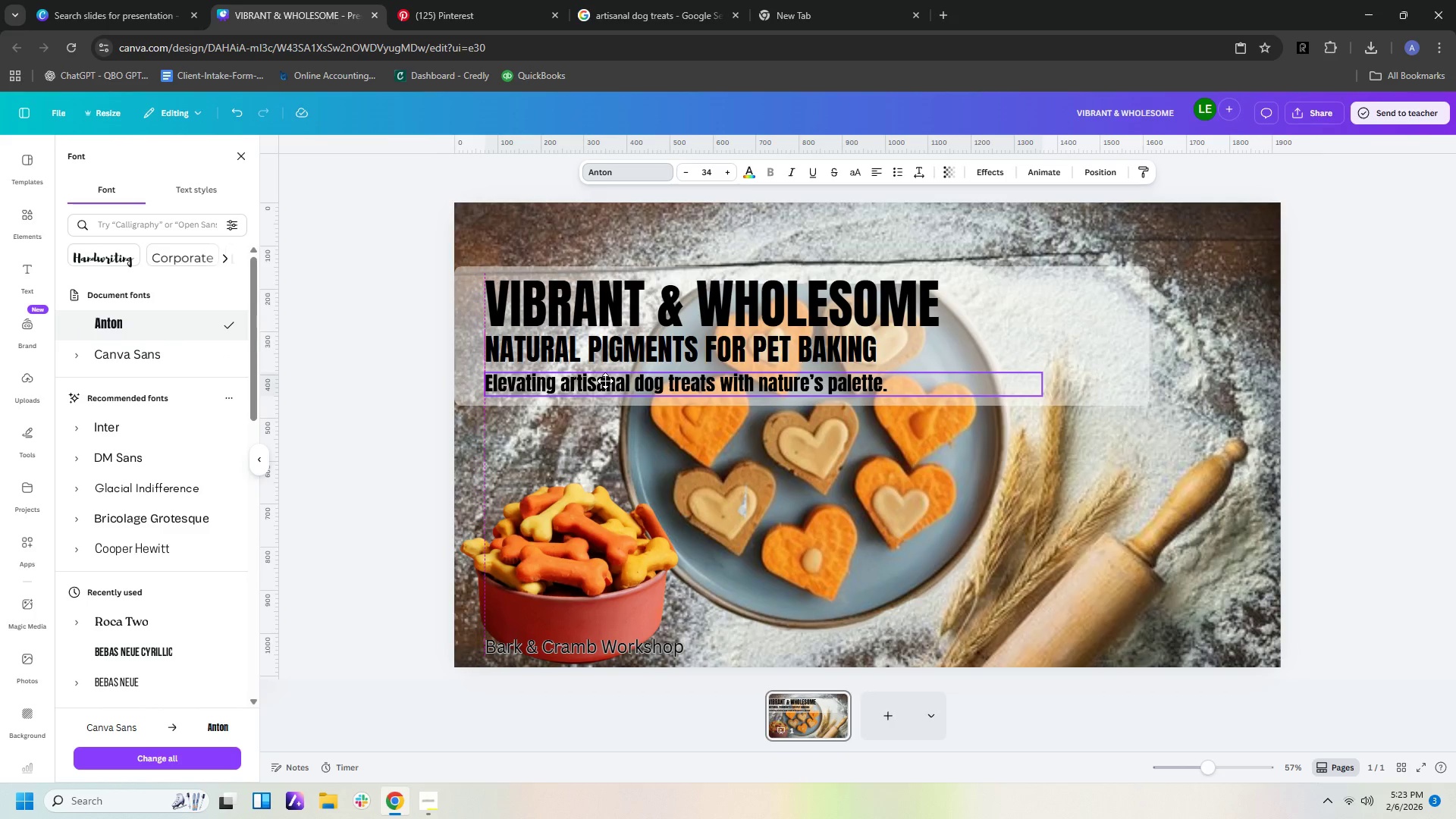 
left_click([1375, 466])
 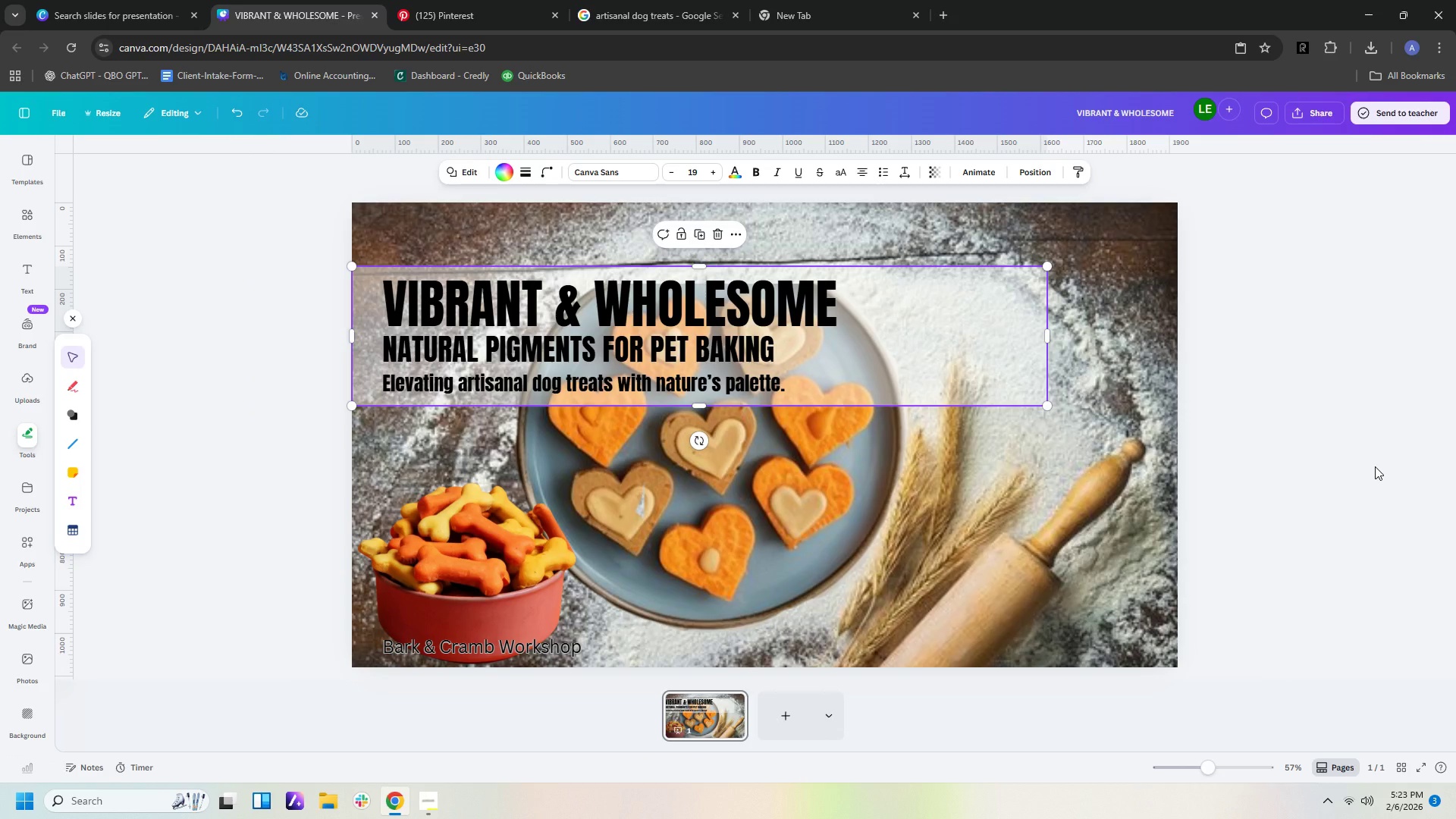 
wait(10.51)
 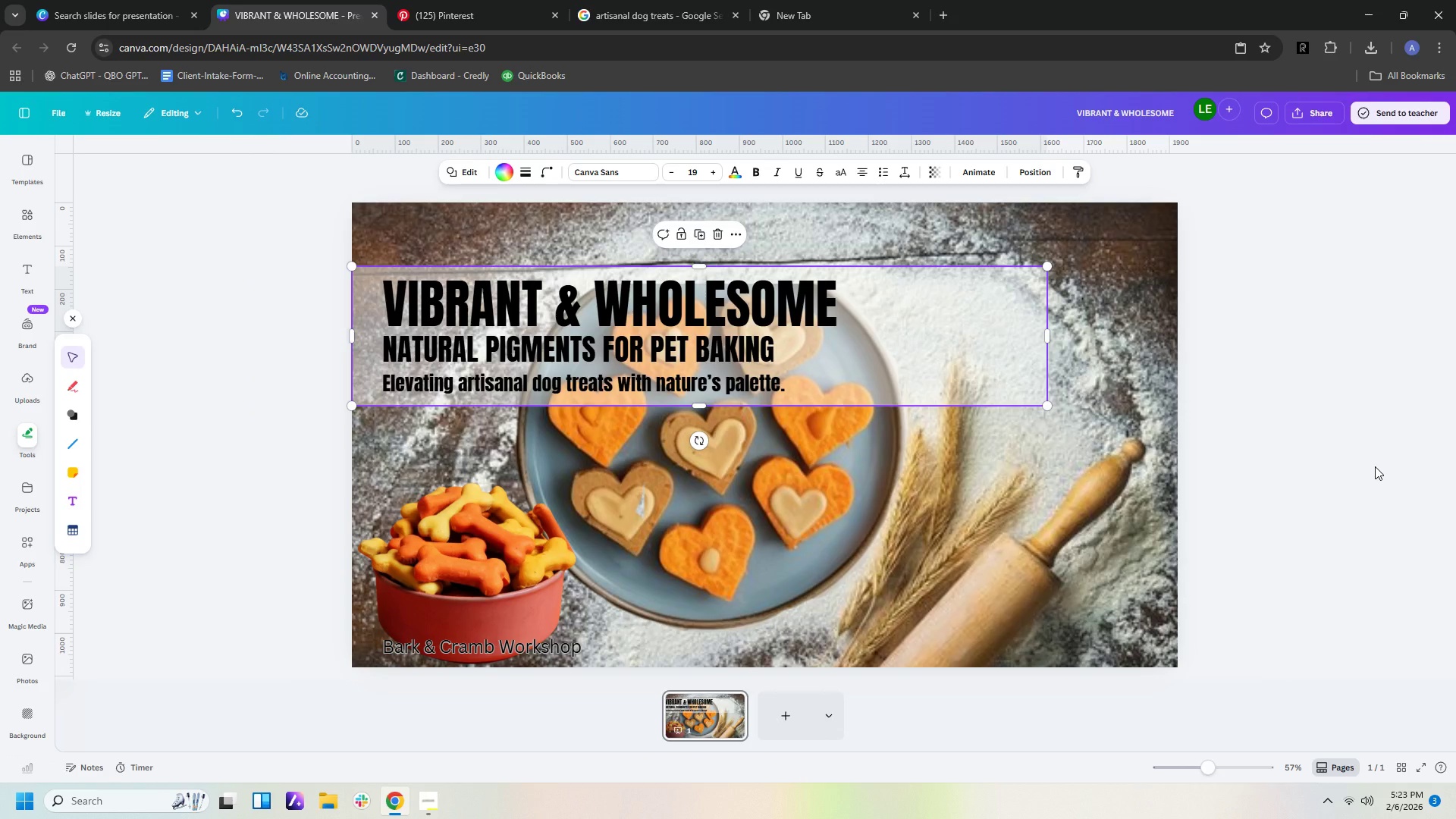 
left_click([657, 300])
 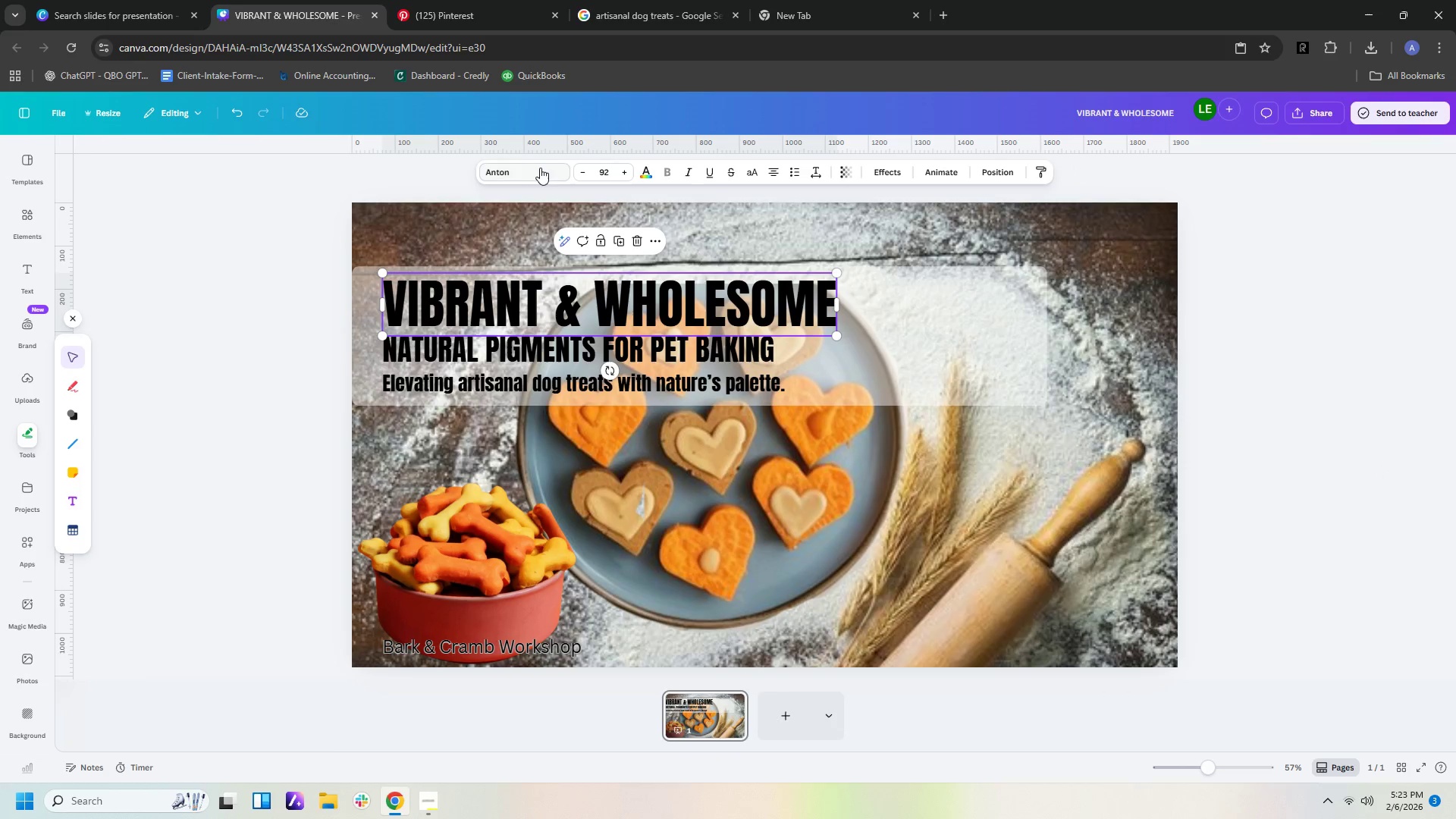 
left_click([530, 170])
 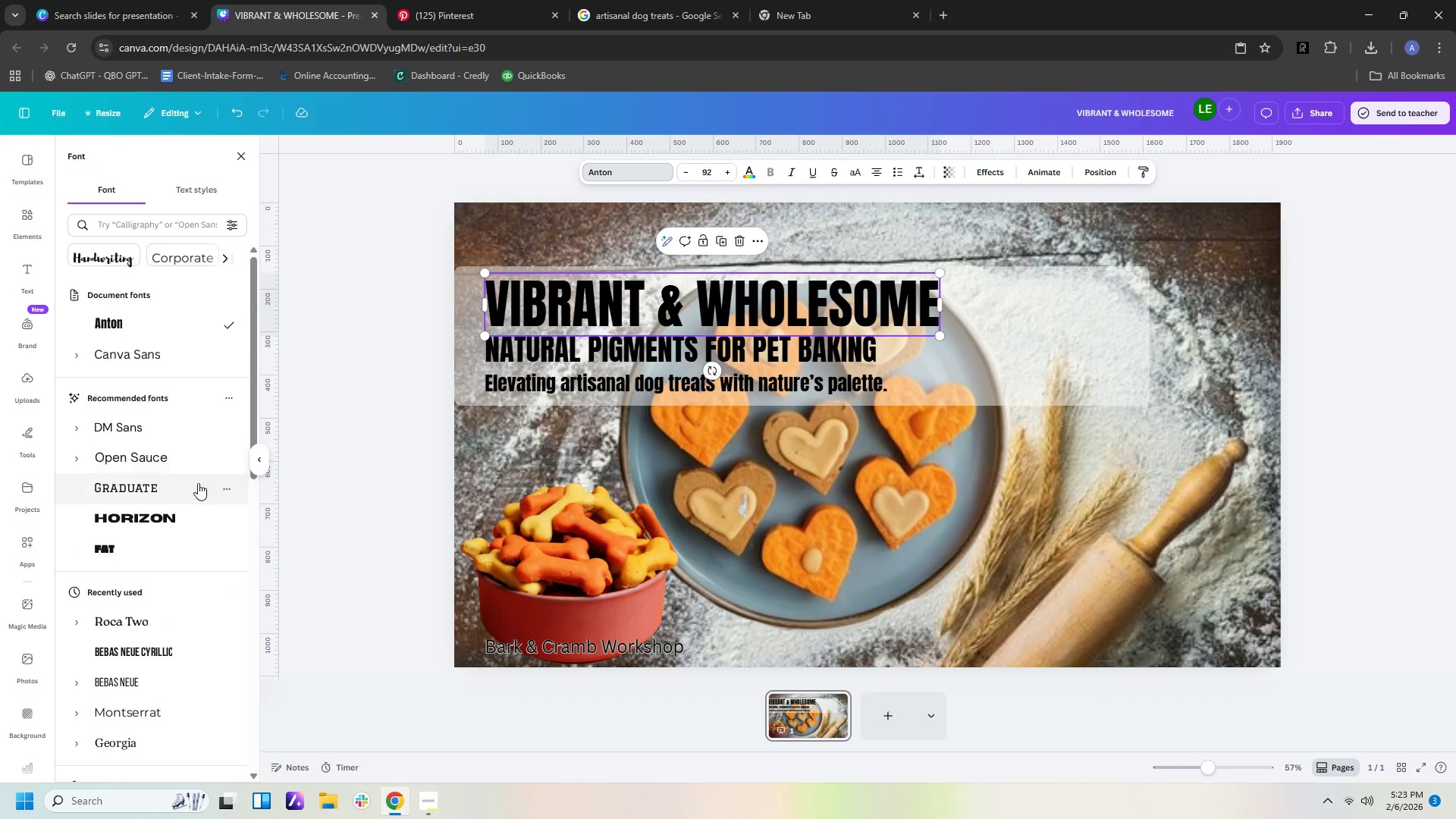 
left_click([172, 510])
 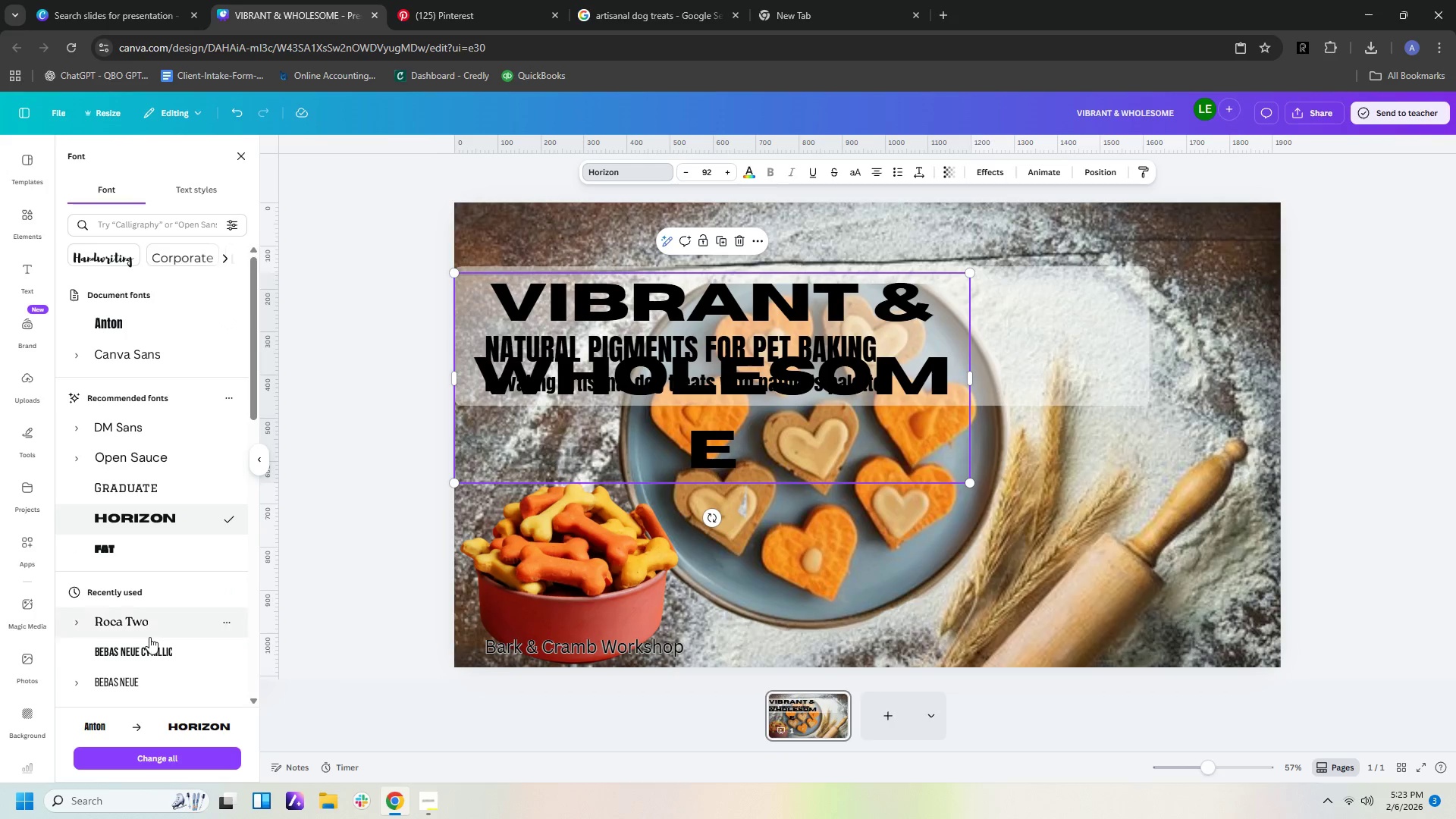 
scroll: coordinate [155, 657], scroll_direction: down, amount: 7.0
 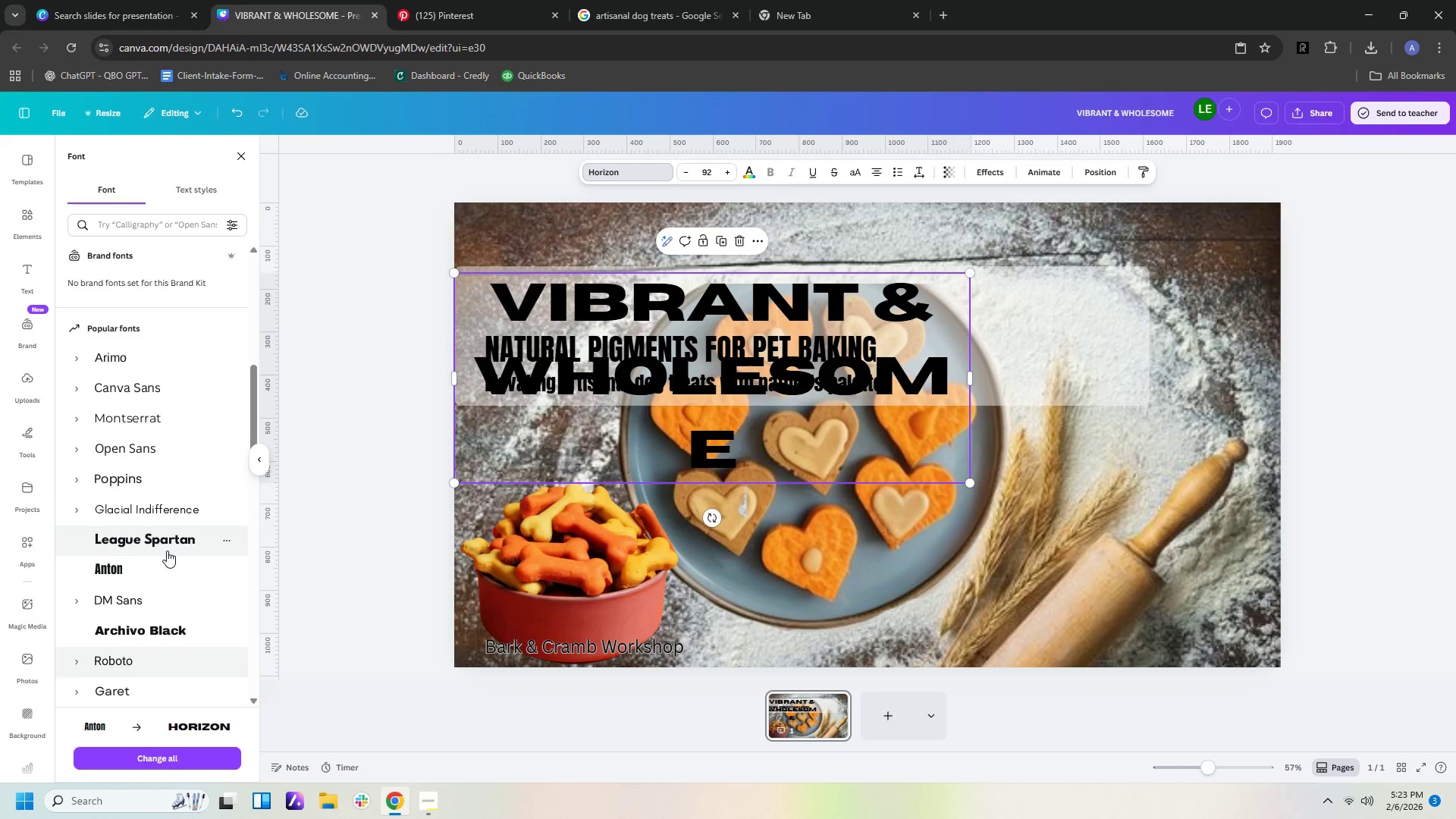 
left_click([171, 538])
 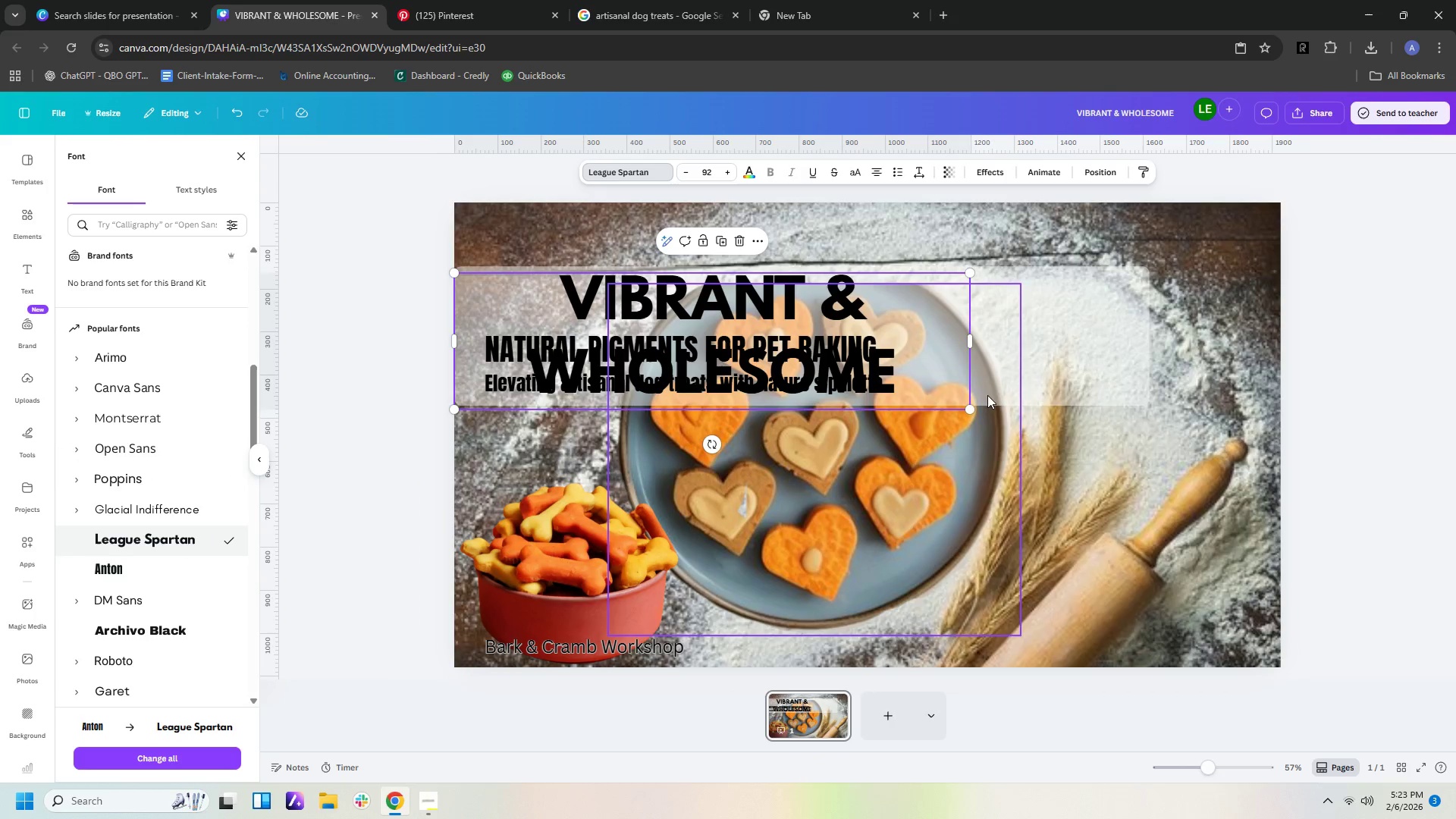 
left_click_drag(start_coordinate=[972, 344], to_coordinate=[1195, 343])
 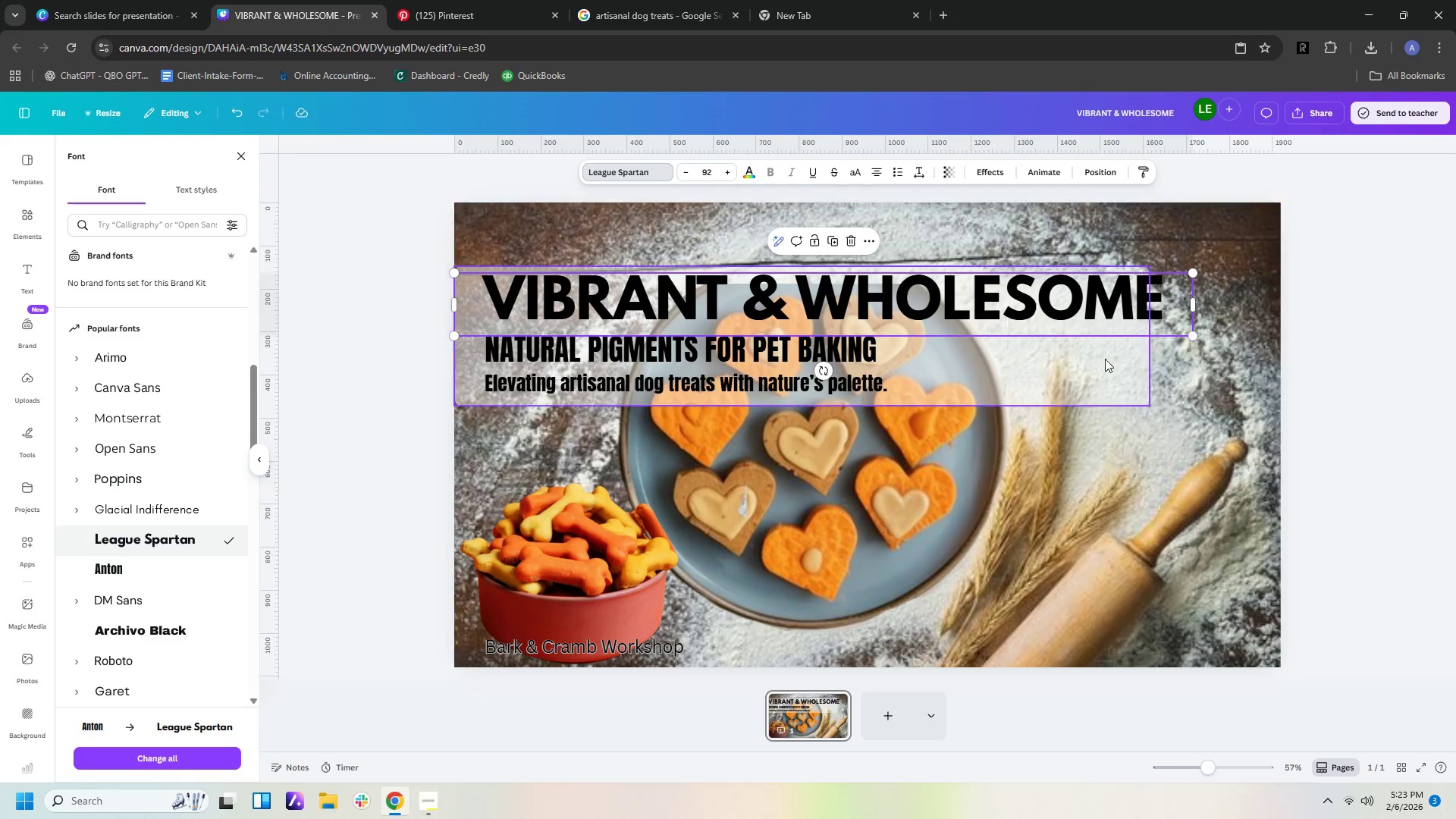 
left_click([1098, 360])
 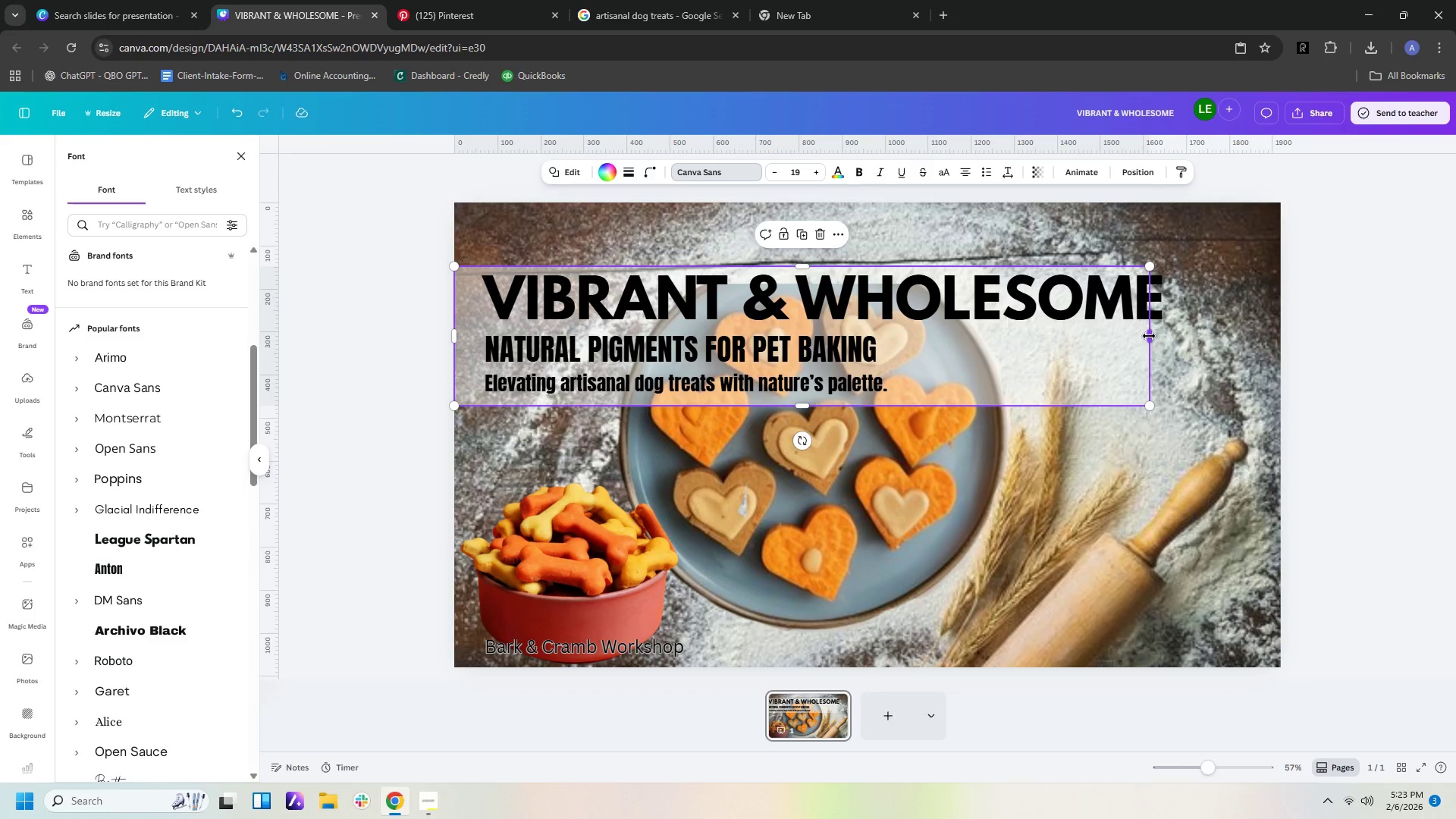 
left_click_drag(start_coordinate=[1149, 336], to_coordinate=[1216, 334])
 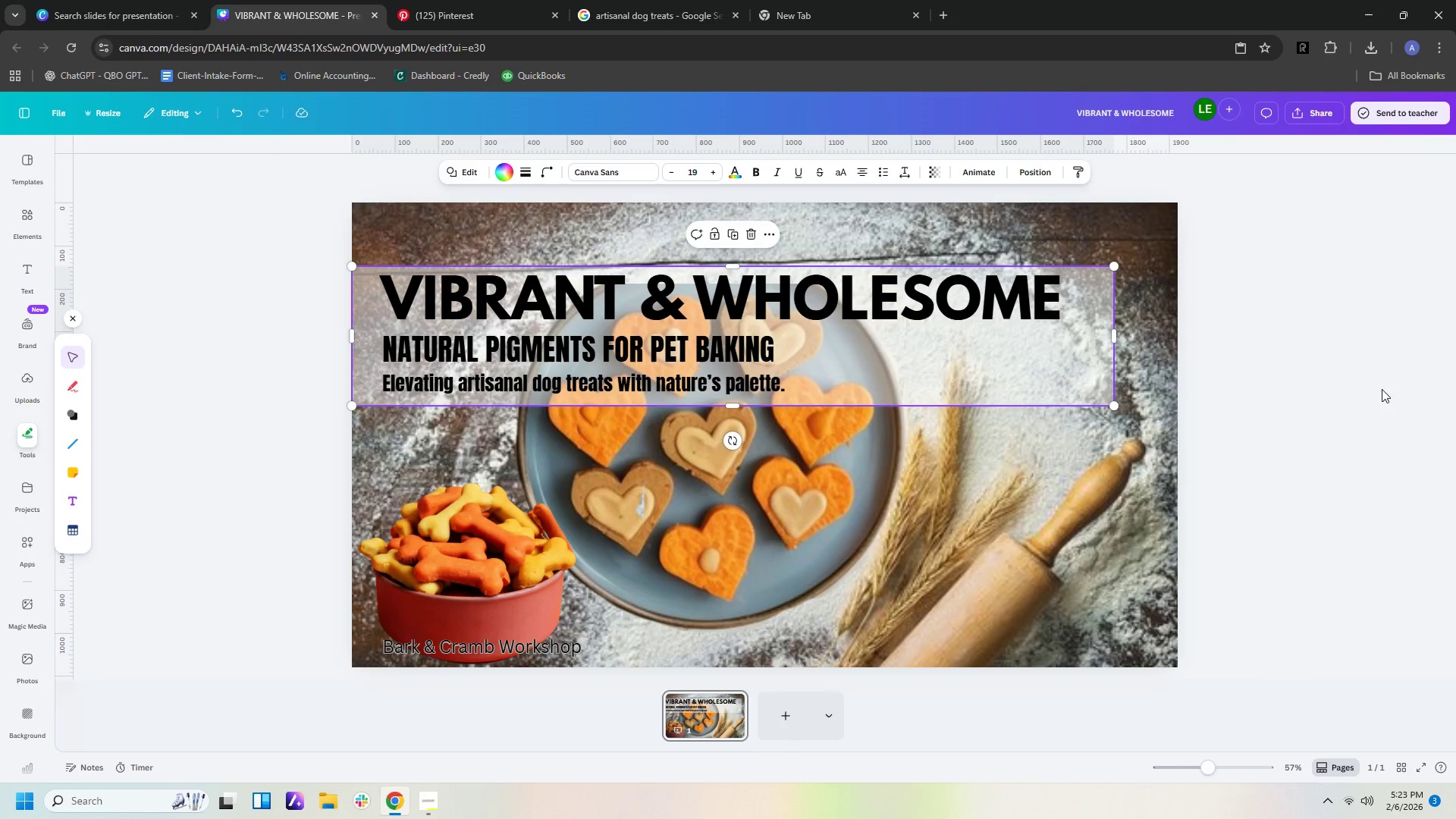 
left_click([1338, 407])
 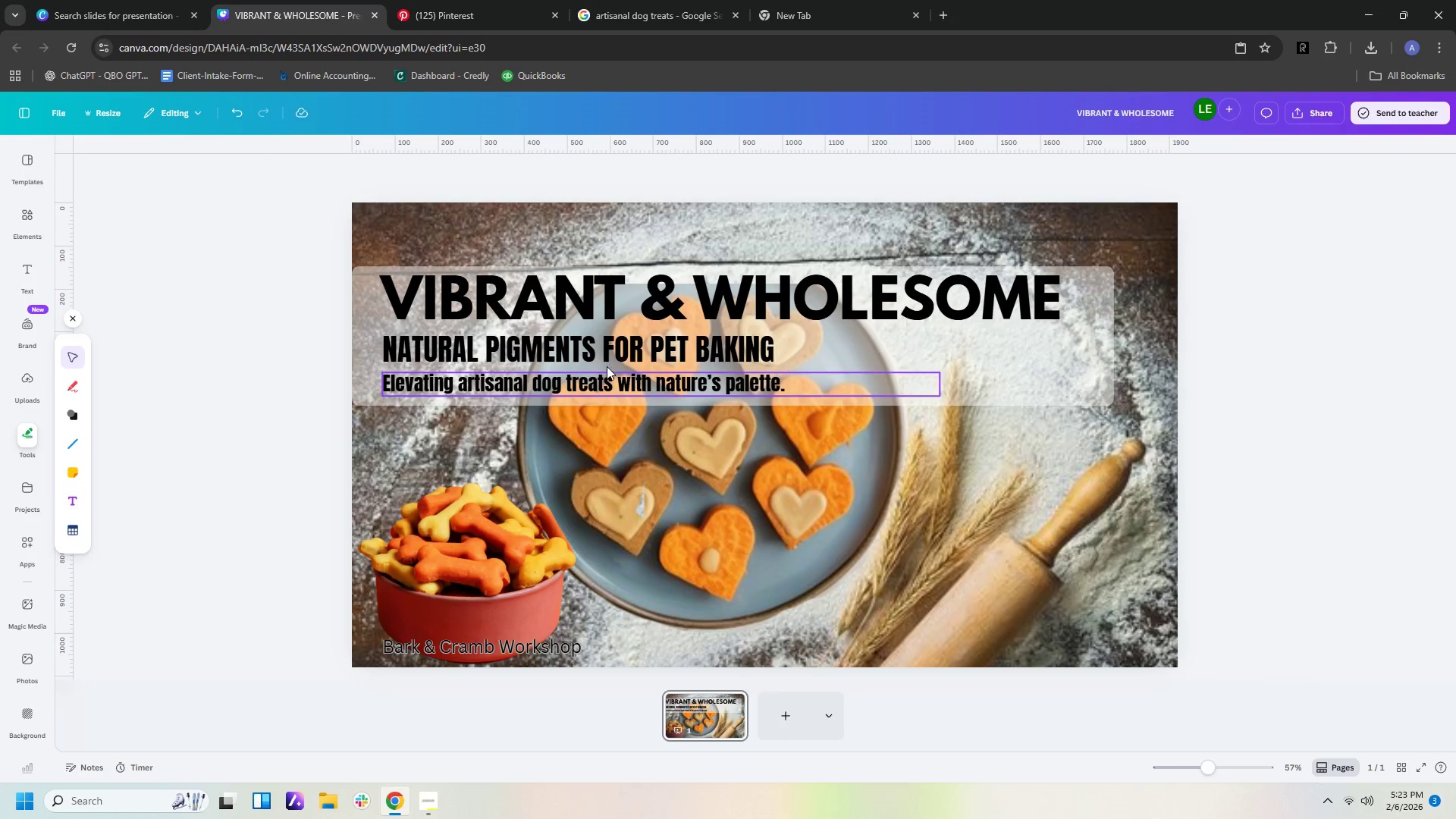 
left_click([596, 356])
 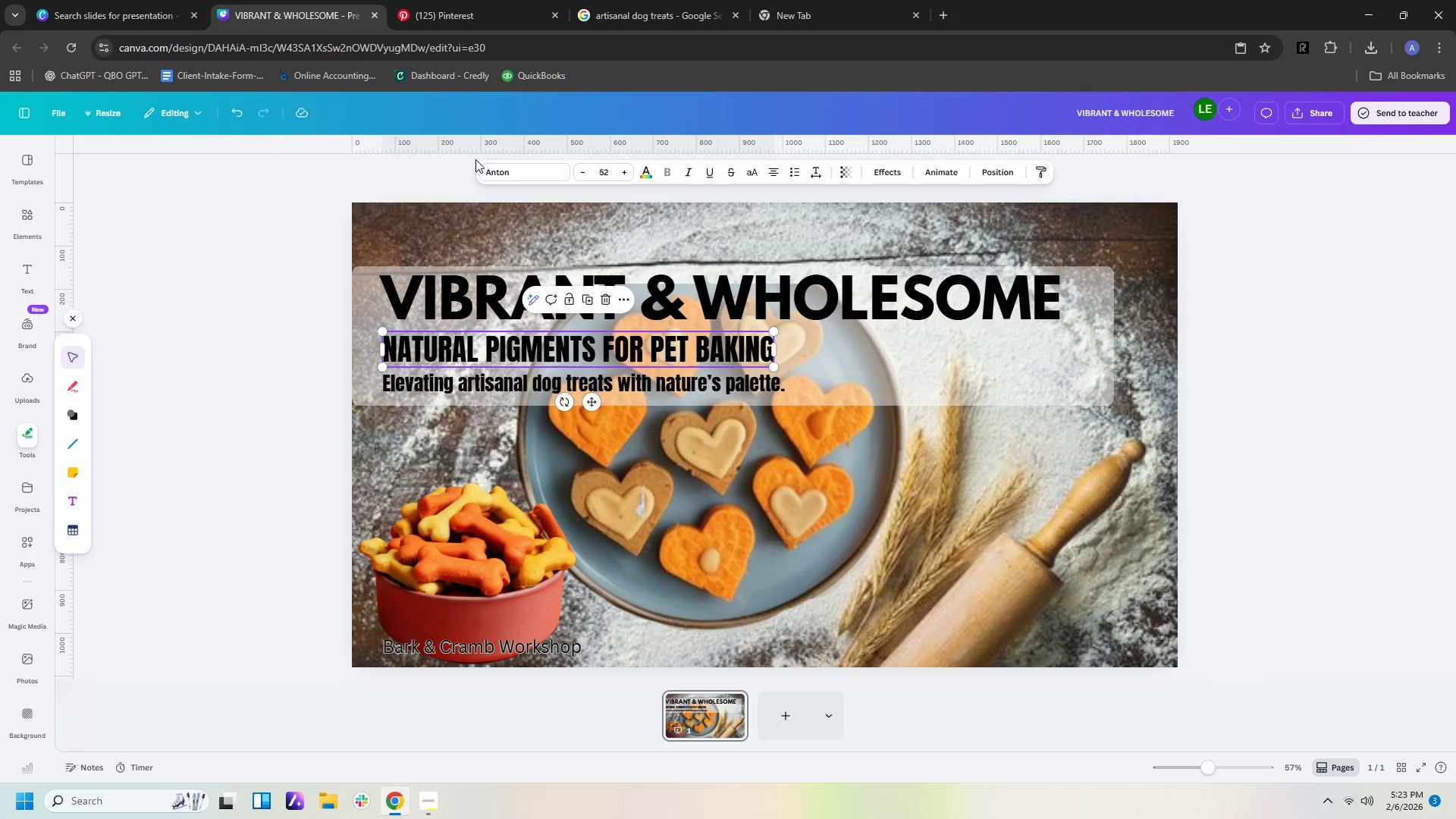 
left_click([505, 172])
 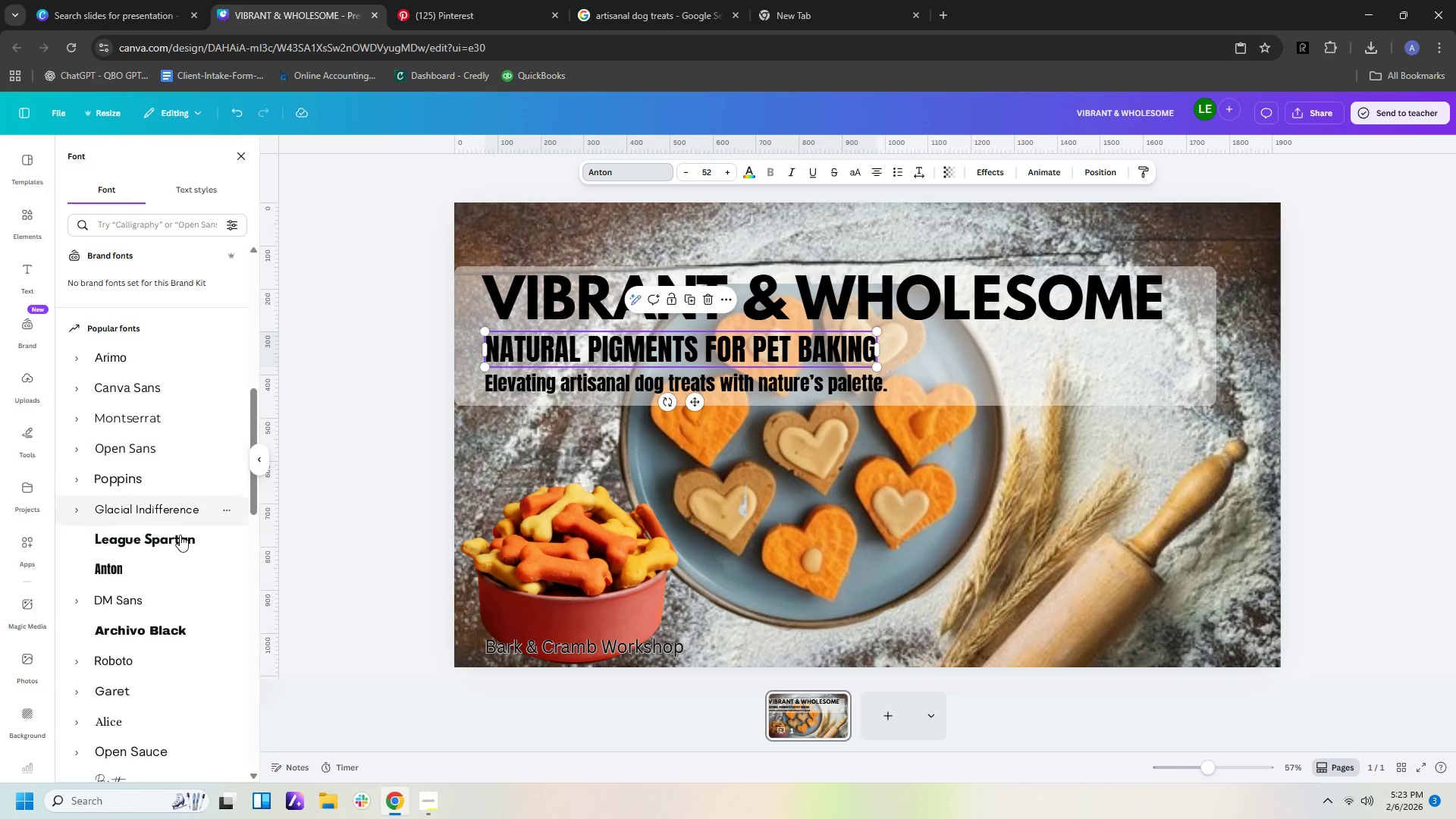 
left_click([180, 544])
 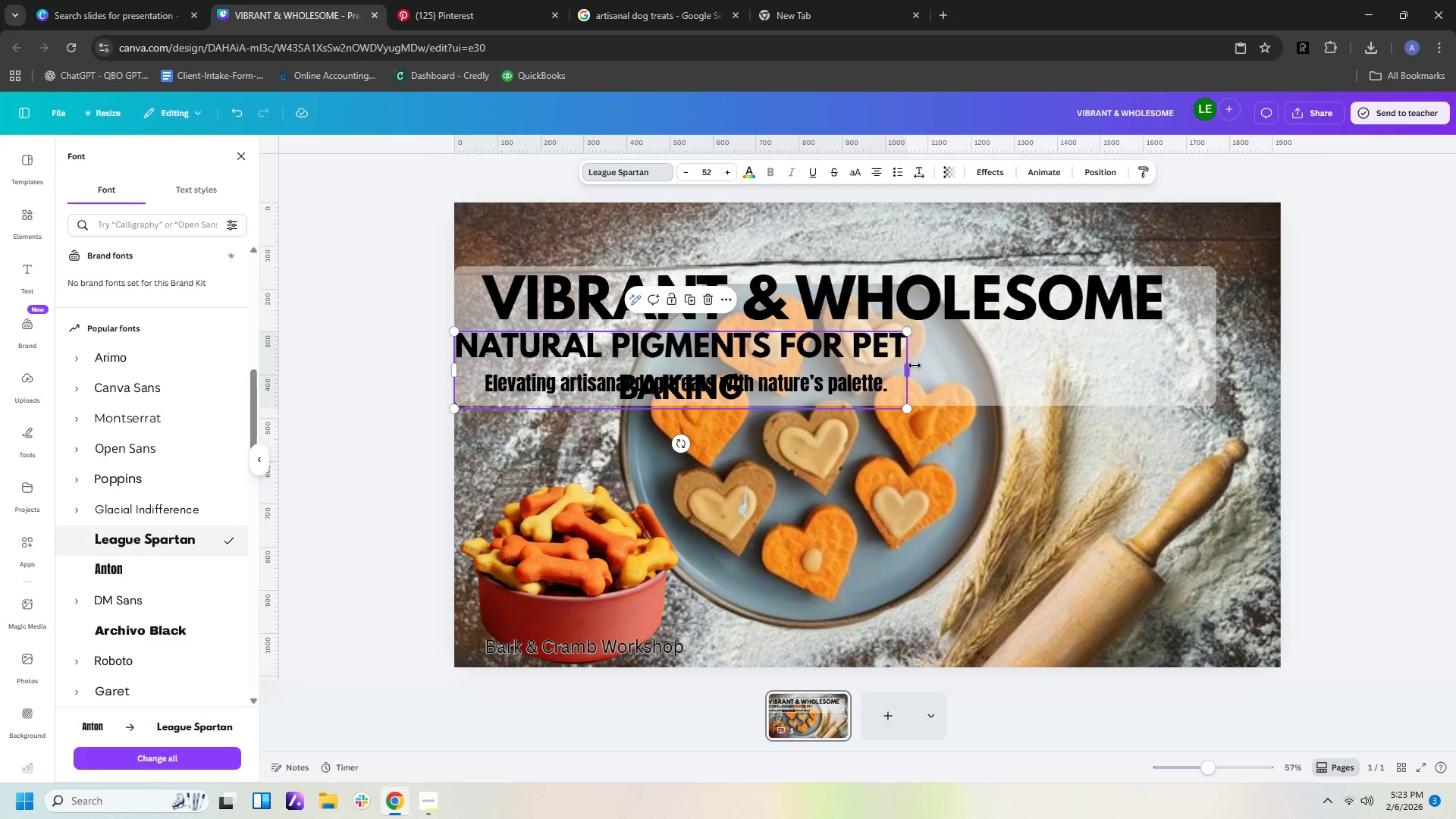 
left_click_drag(start_coordinate=[909, 368], to_coordinate=[987, 371])
 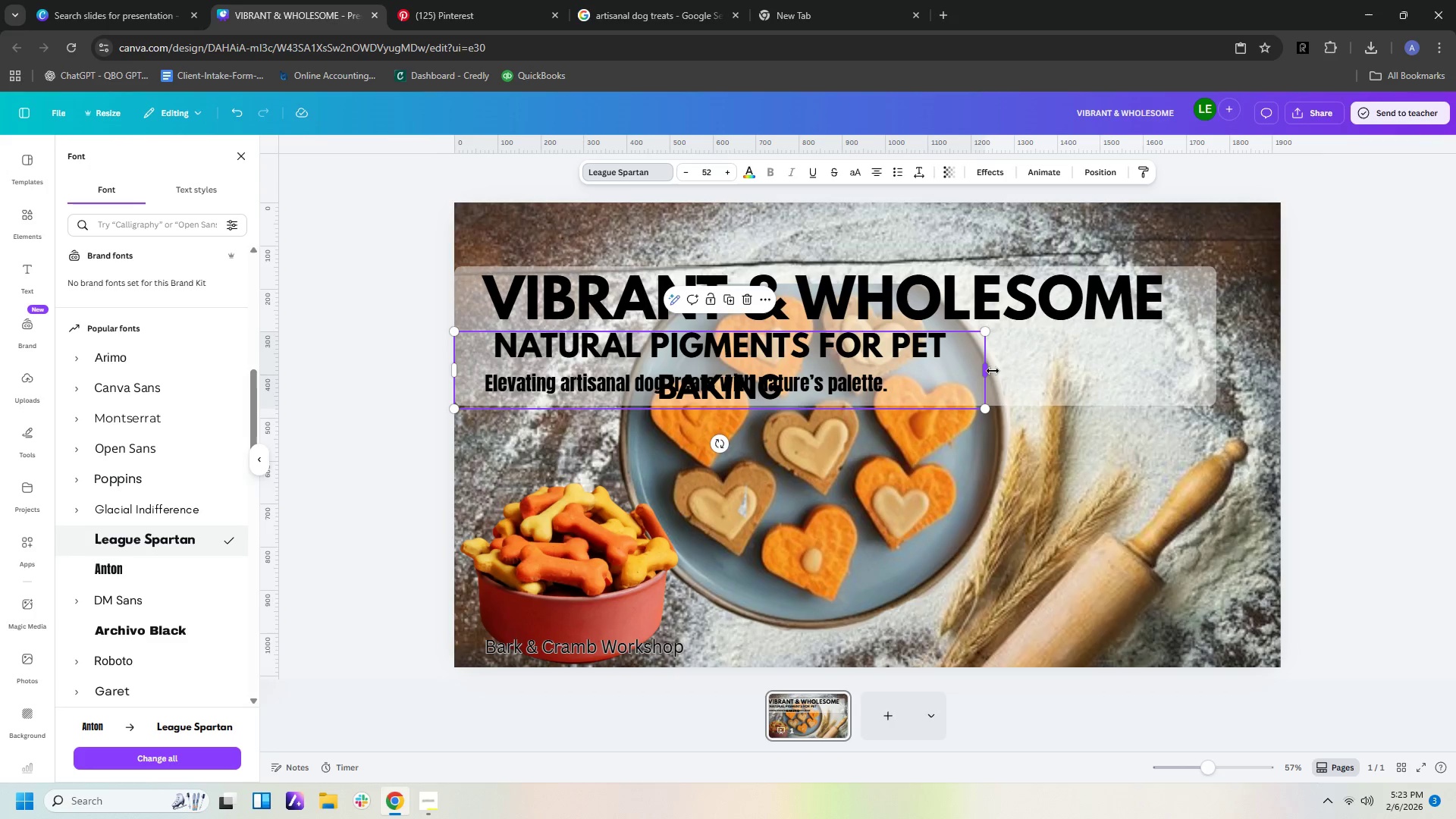 
left_click_drag(start_coordinate=[993, 371], to_coordinate=[1100, 362])
 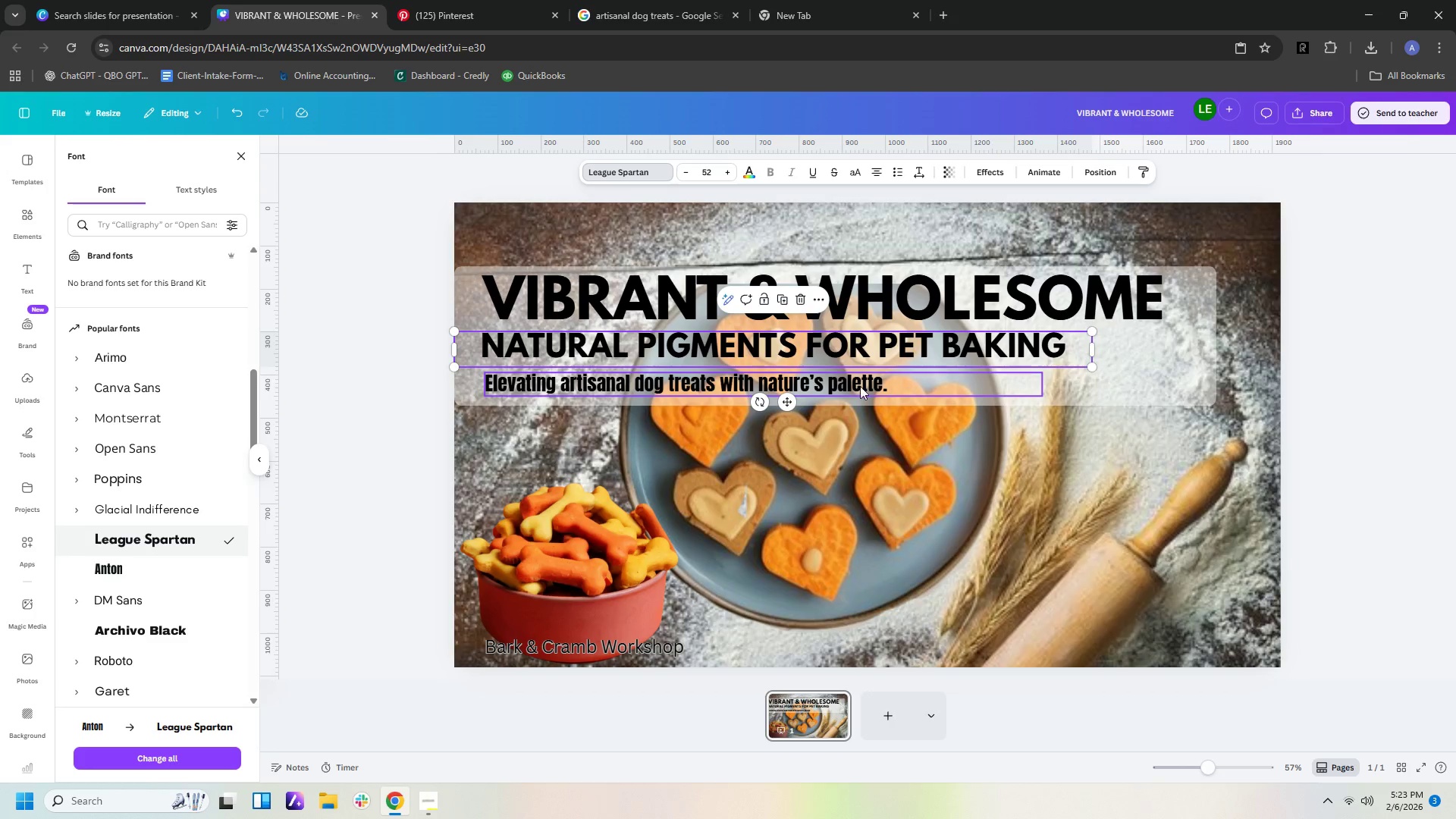 
left_click([850, 386])
 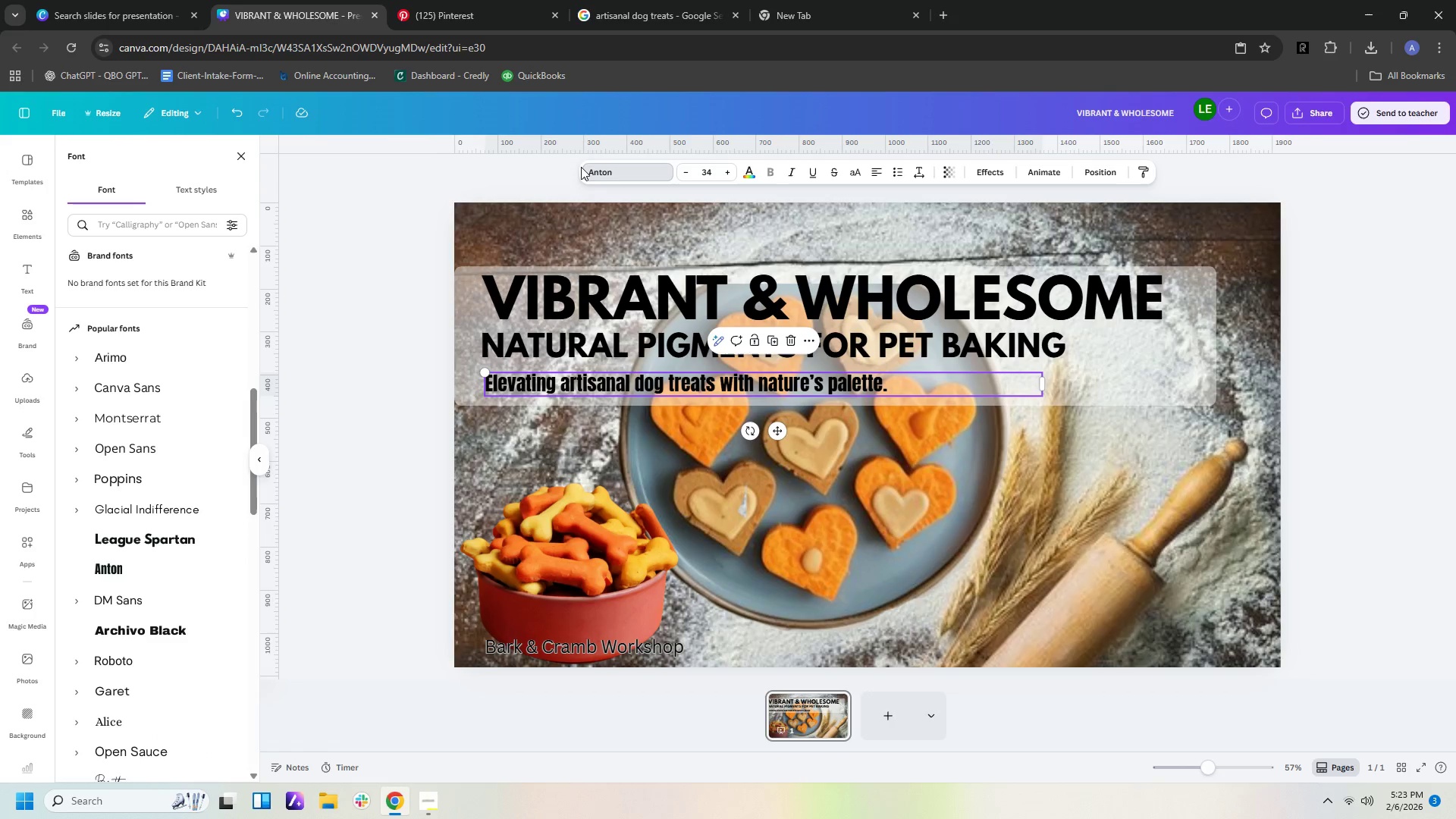 
left_click([610, 171])
 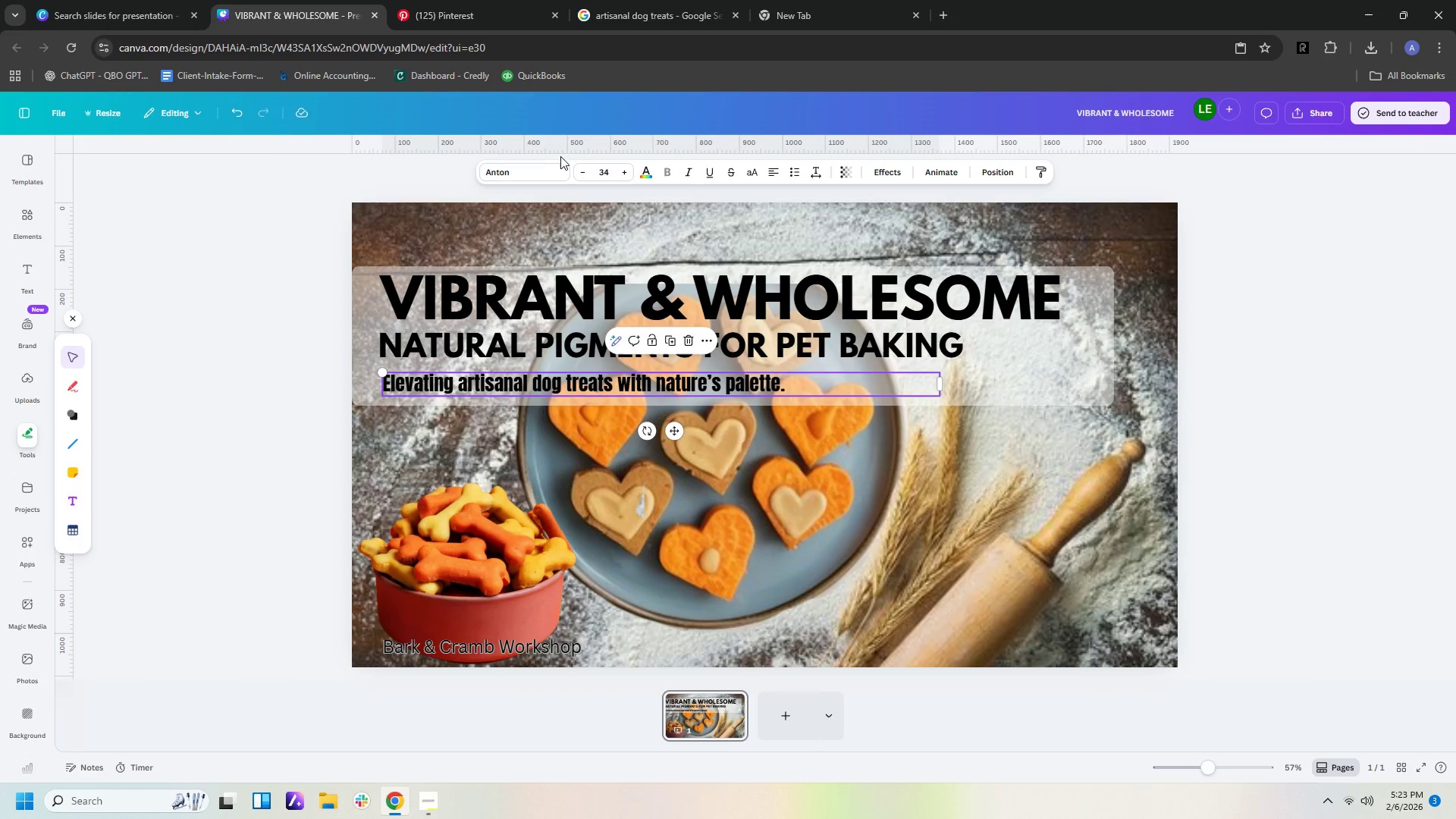 
left_click([541, 177])
 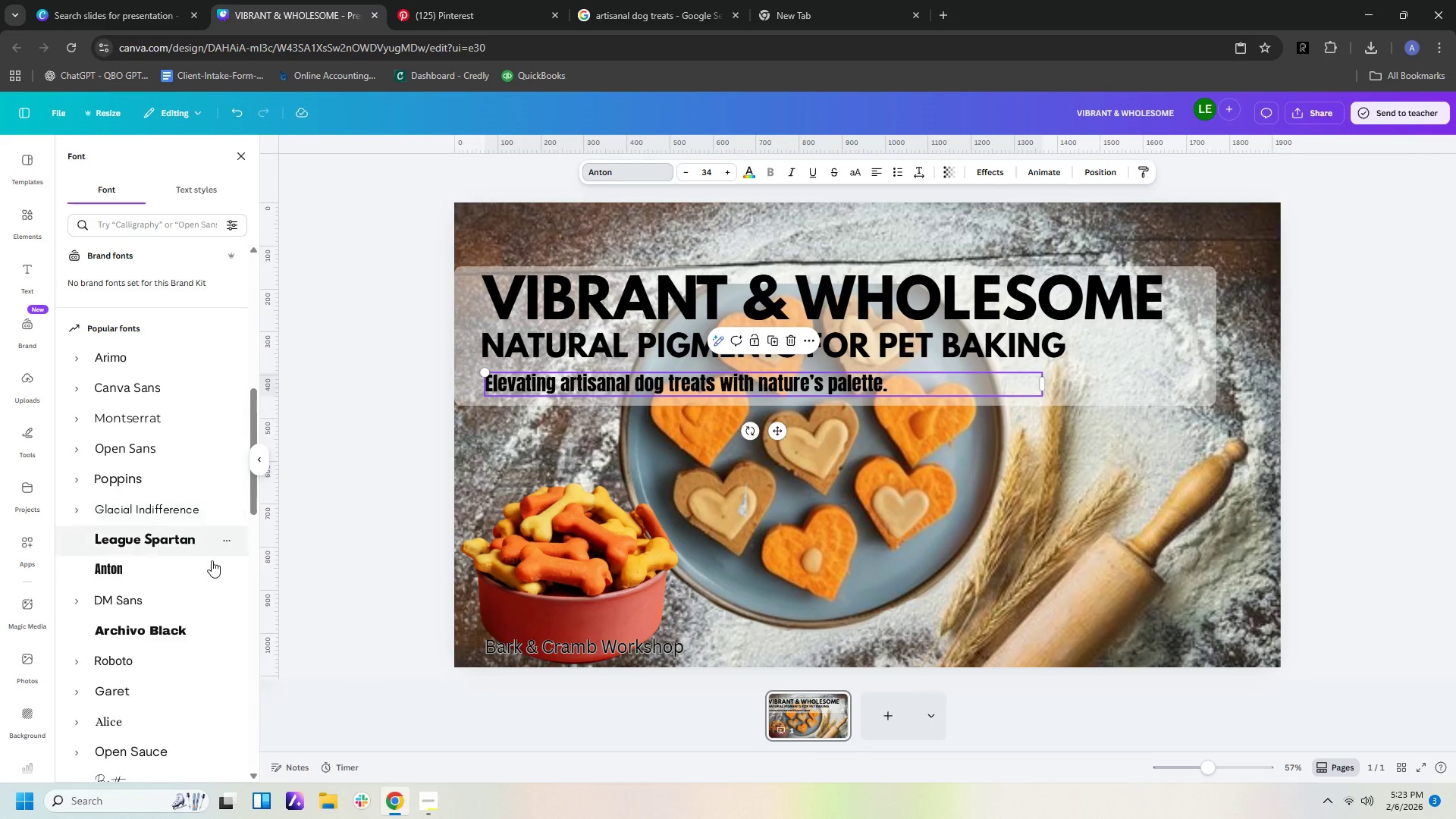 
left_click([184, 540])
 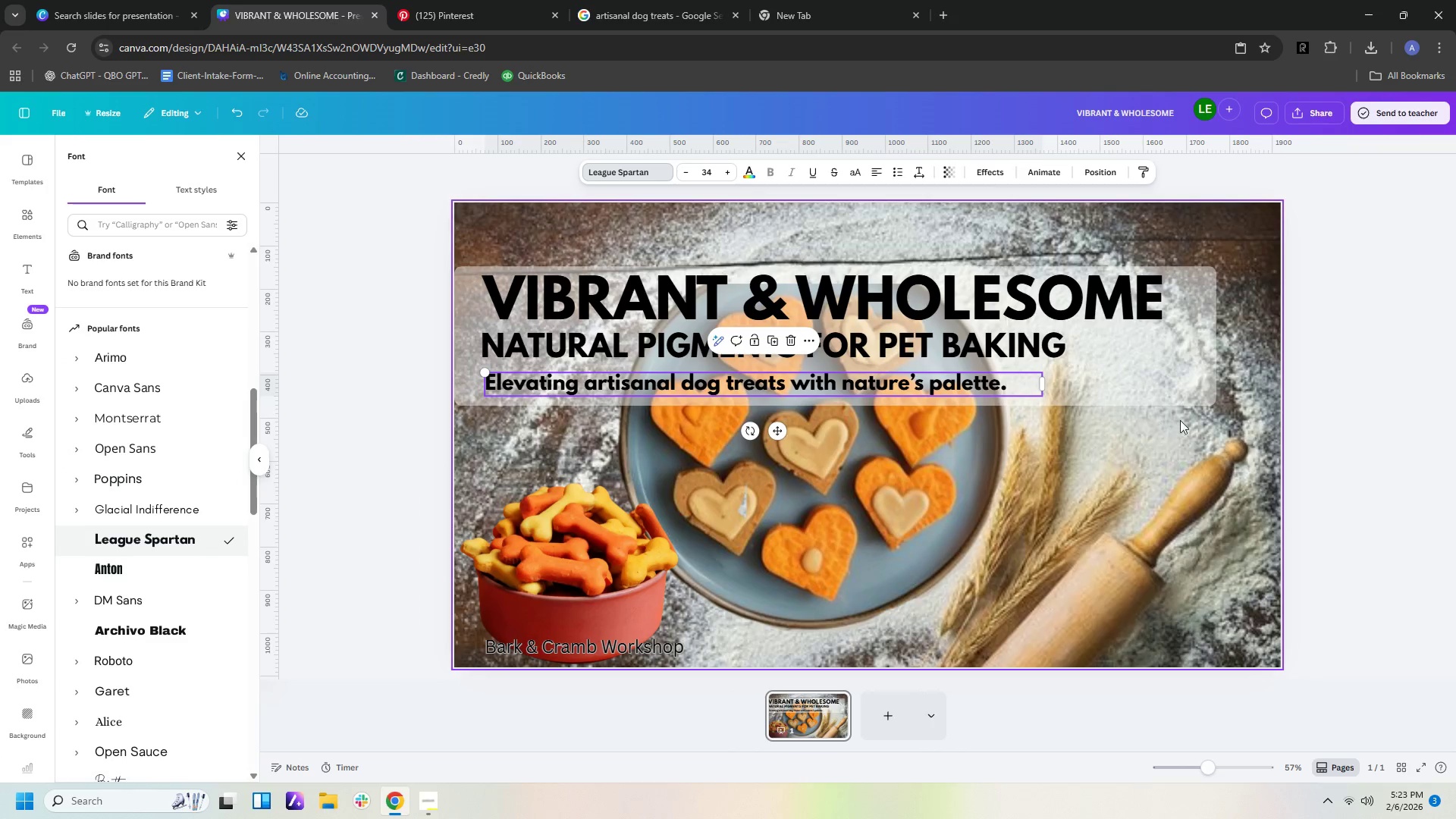 
left_click([1351, 400])
 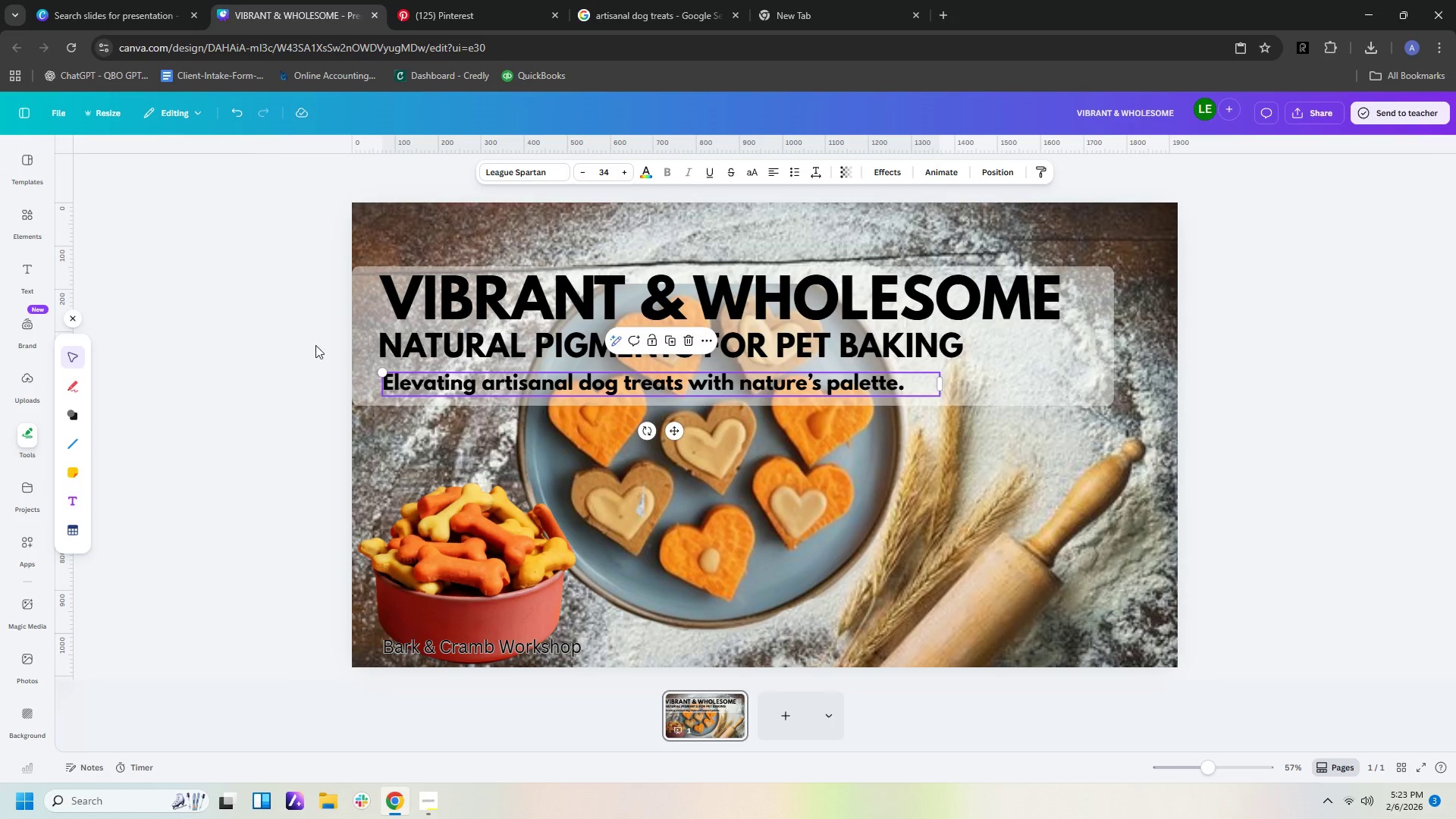 
left_click([407, 347])
 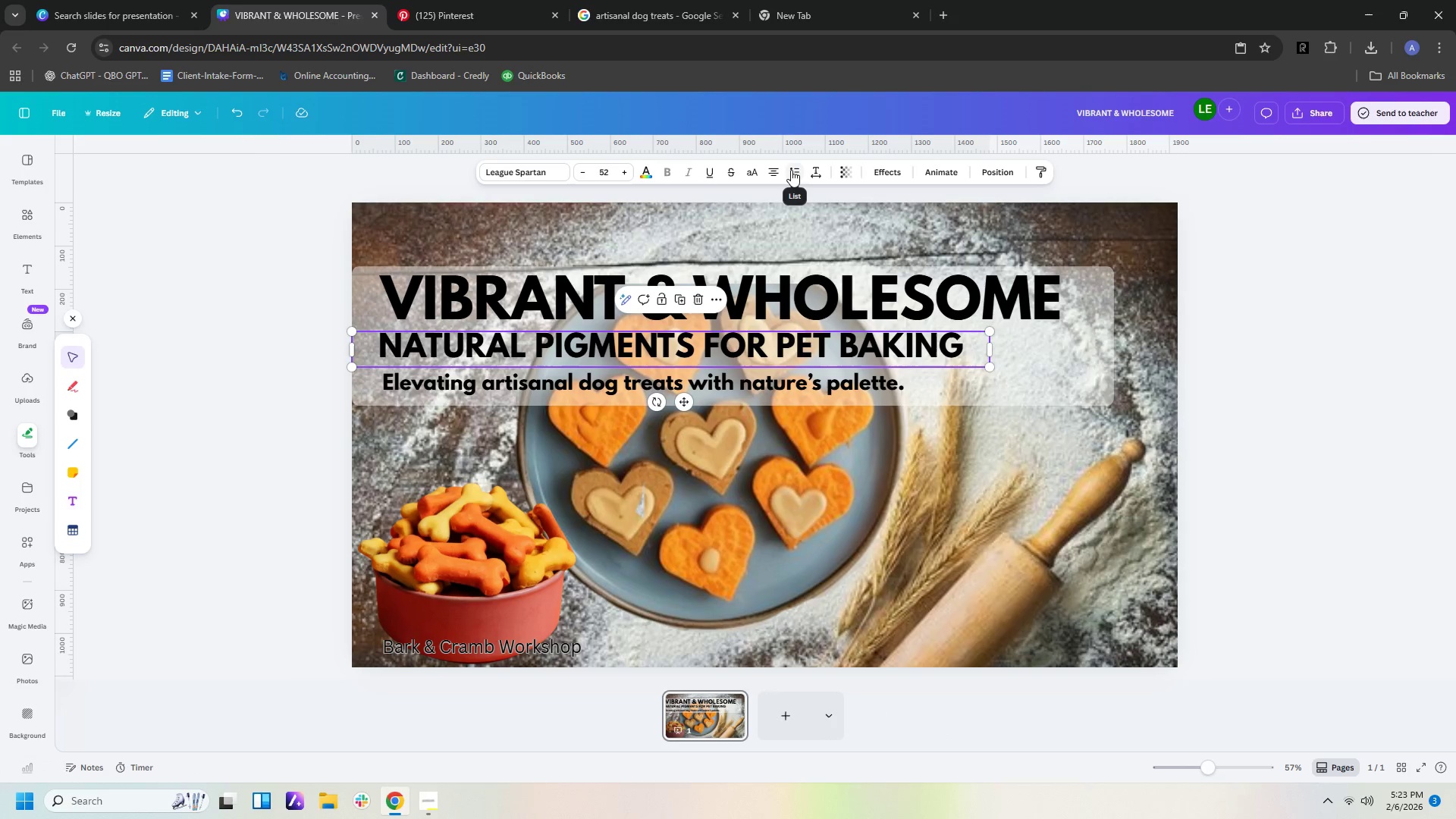 
left_click([772, 174])
 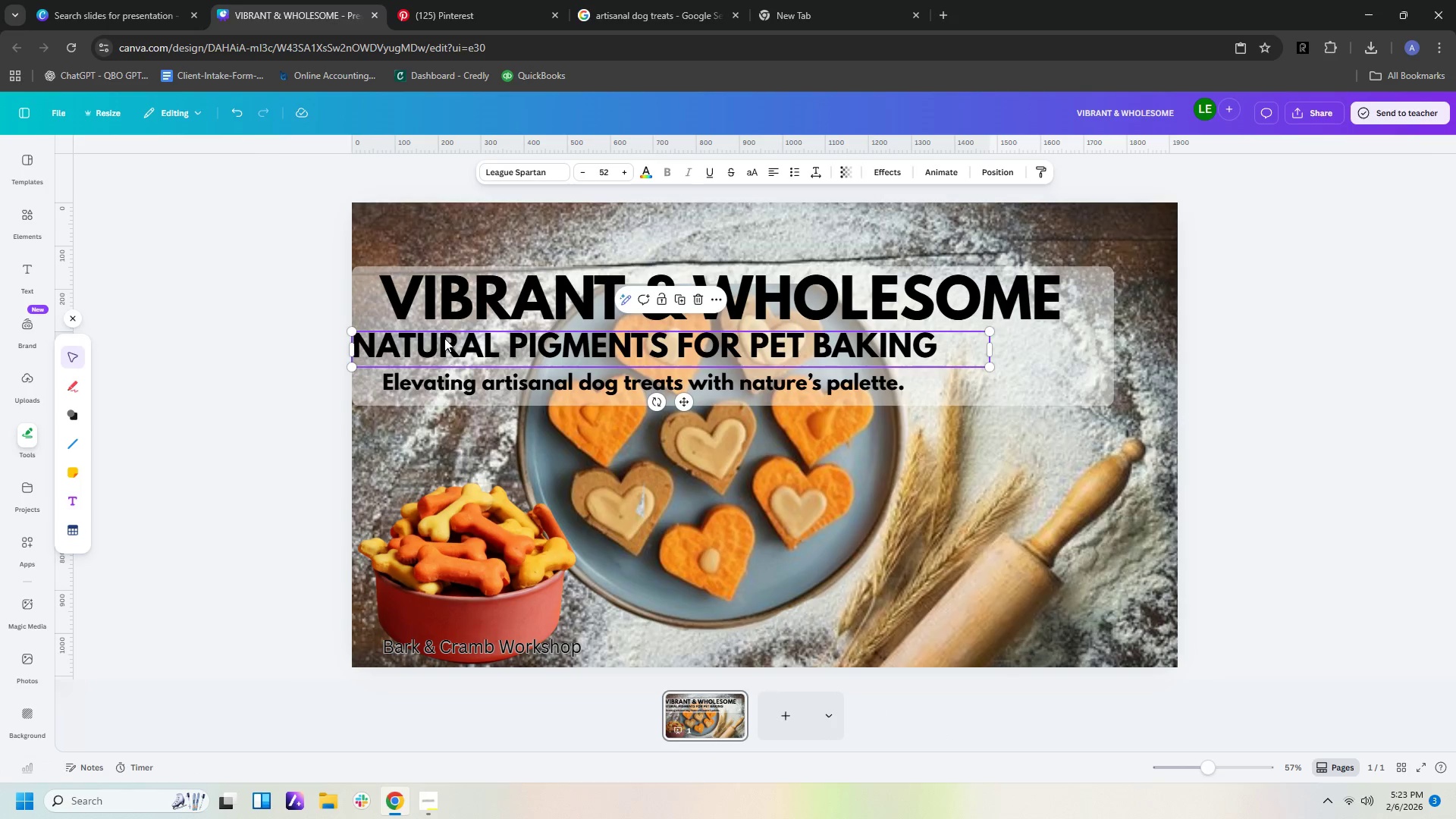 
left_click_drag(start_coordinate=[446, 345], to_coordinate=[475, 344])
 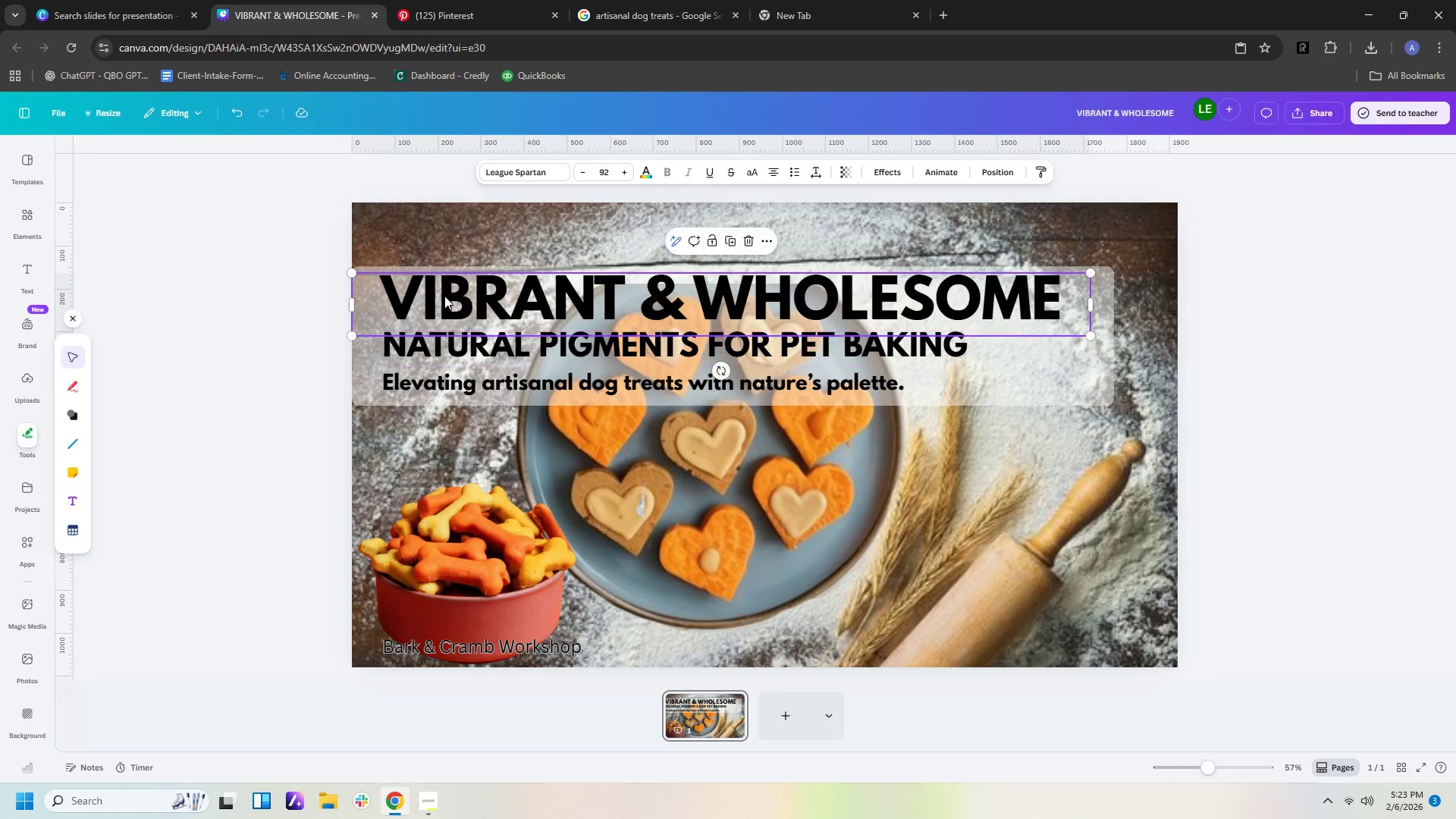 
left_click([444, 296])
 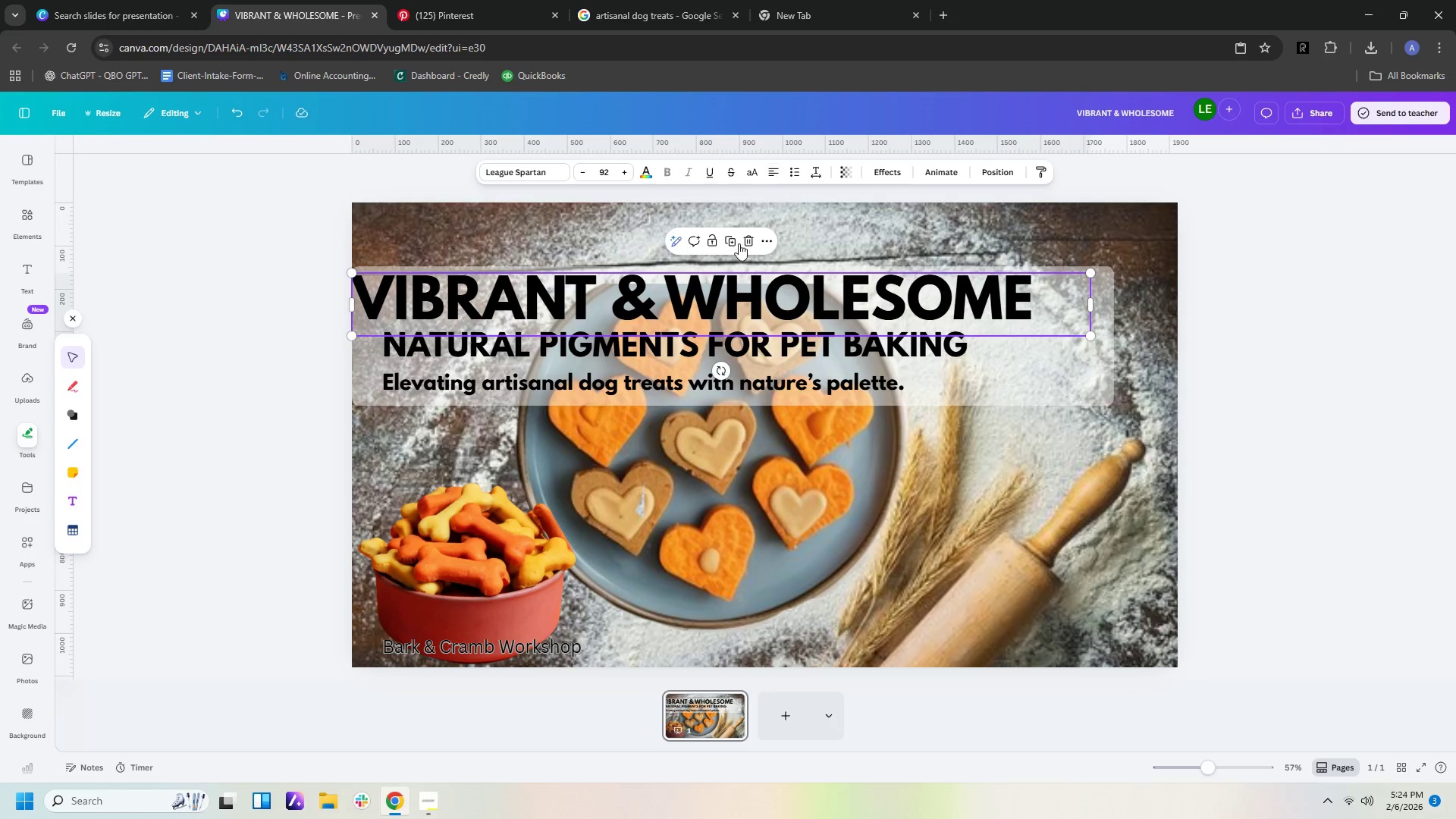 
left_click_drag(start_coordinate=[551, 295], to_coordinate=[579, 303])
 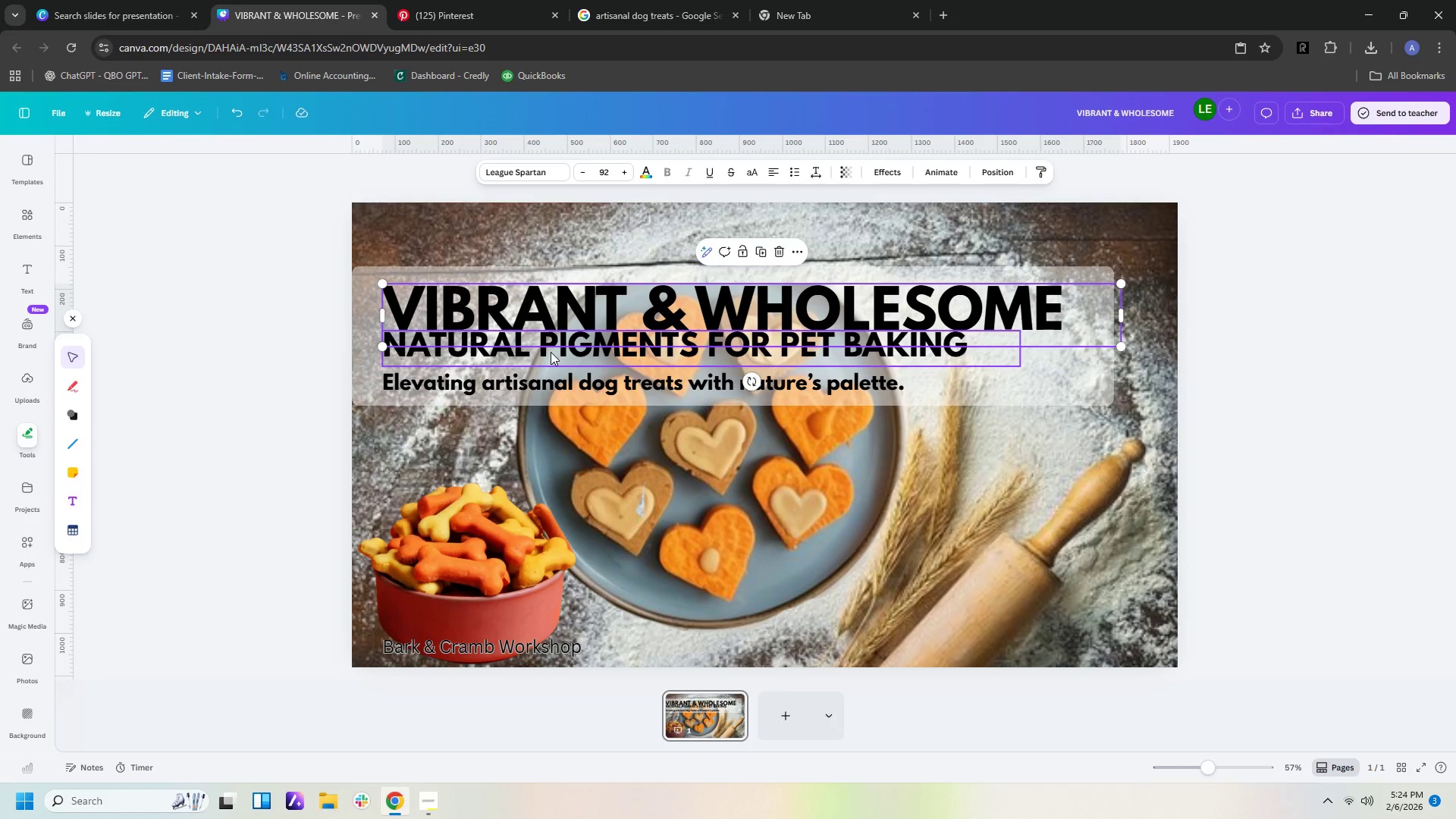 
left_click_drag(start_coordinate=[551, 352], to_coordinate=[551, 358])
 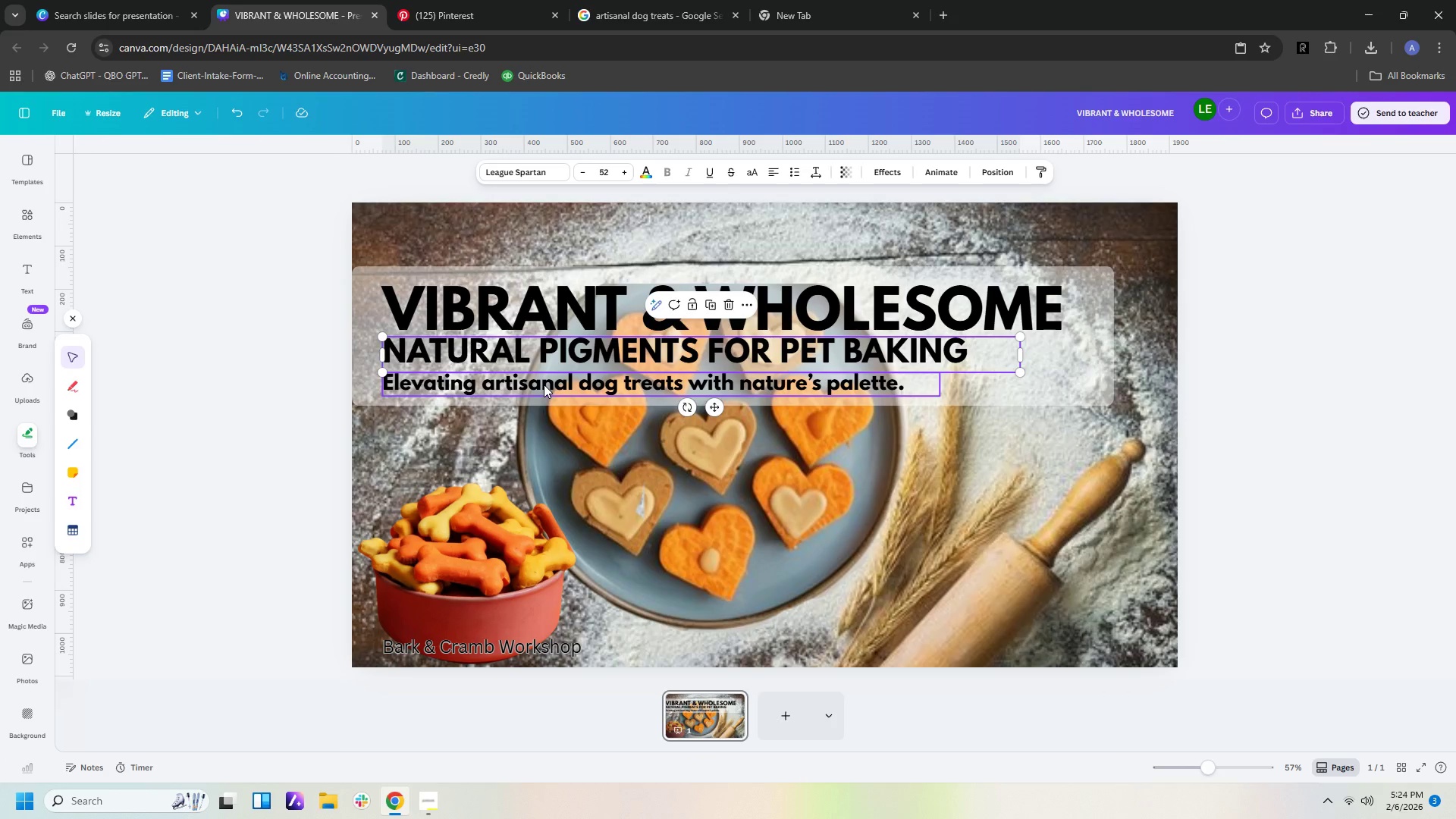 
left_click_drag(start_coordinate=[544, 384], to_coordinate=[543, 388])
 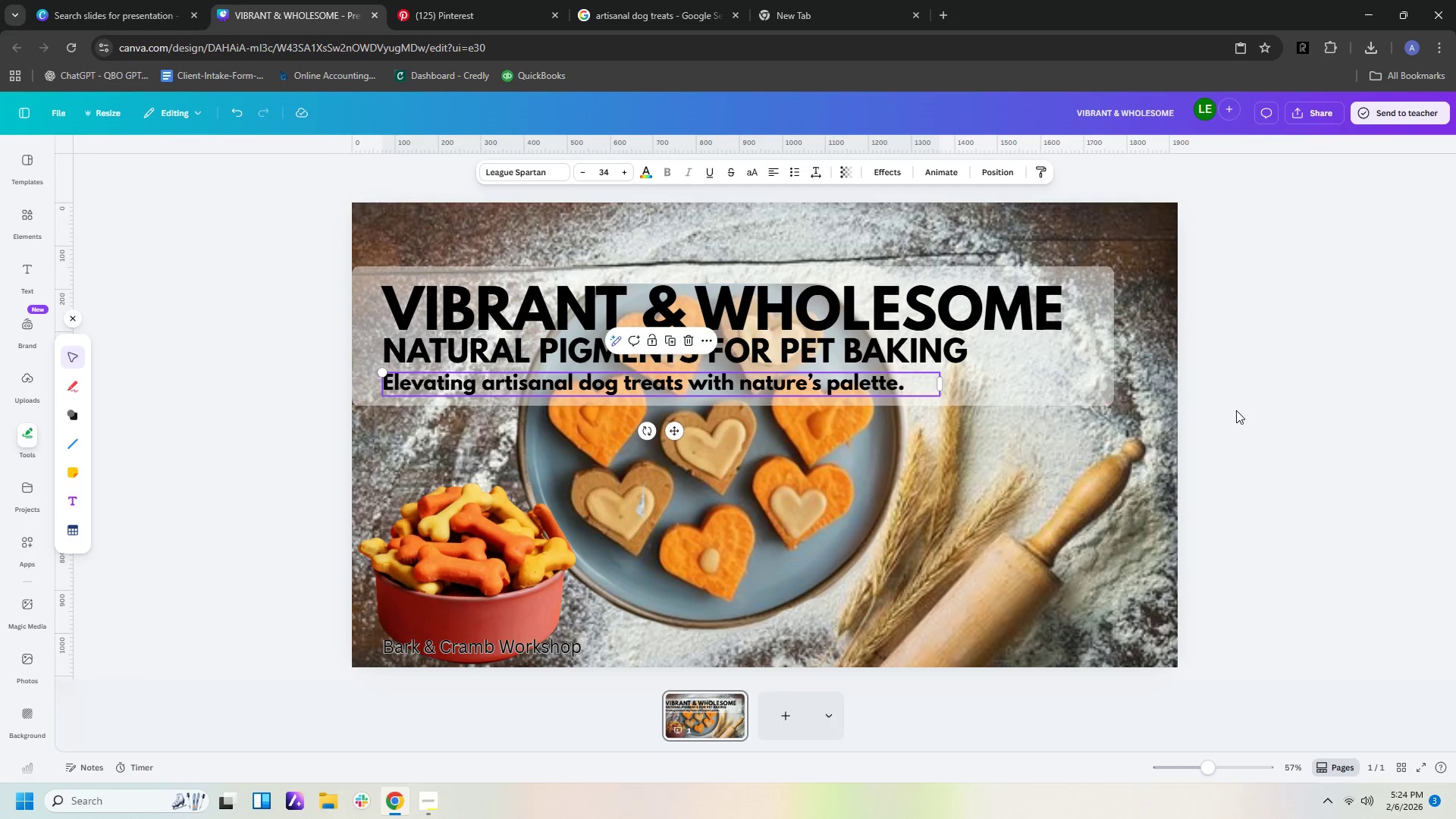 
left_click([1254, 410])
 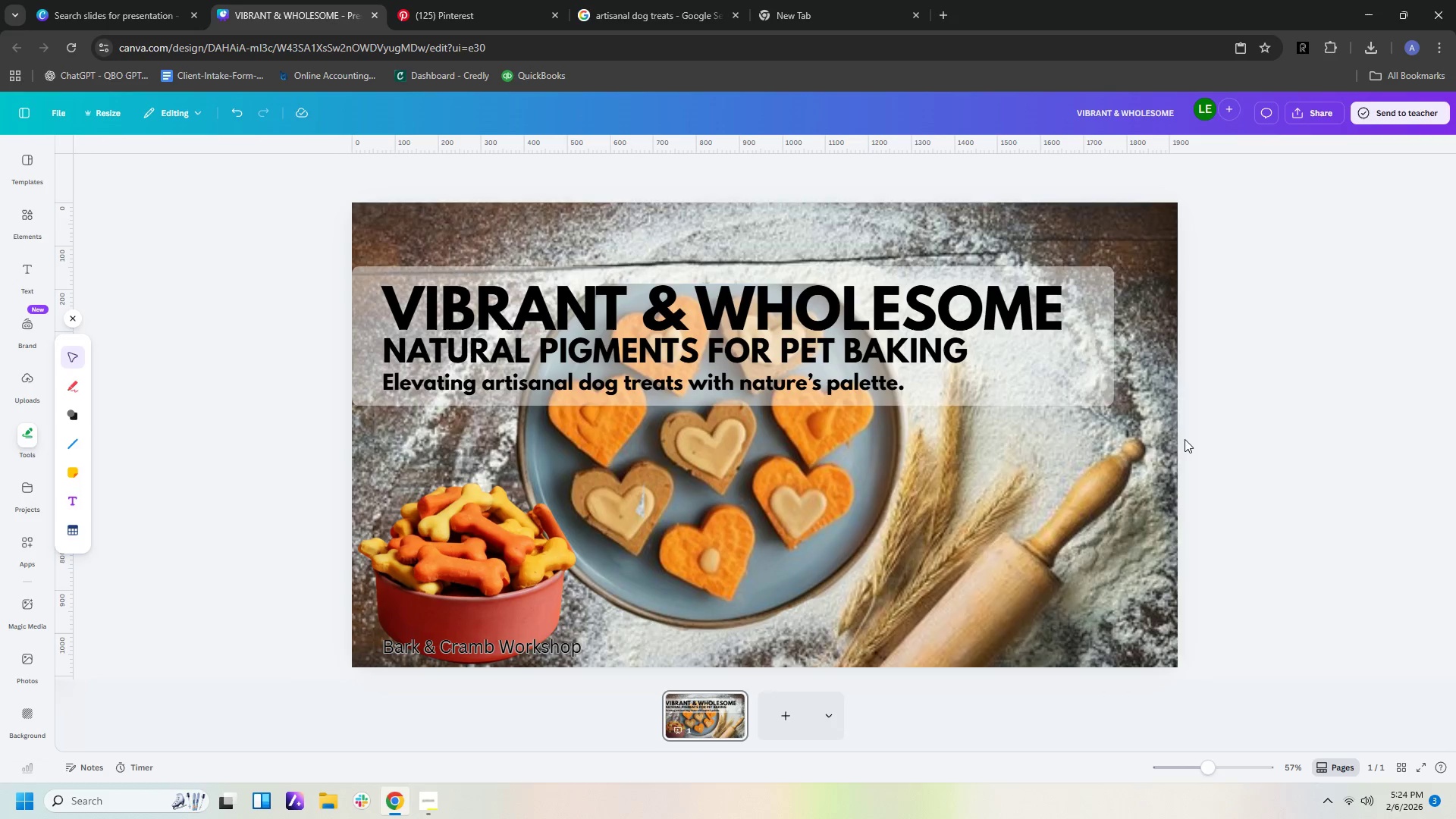 
left_click_drag(start_coordinate=[723, 495], to_coordinate=[733, 525])
 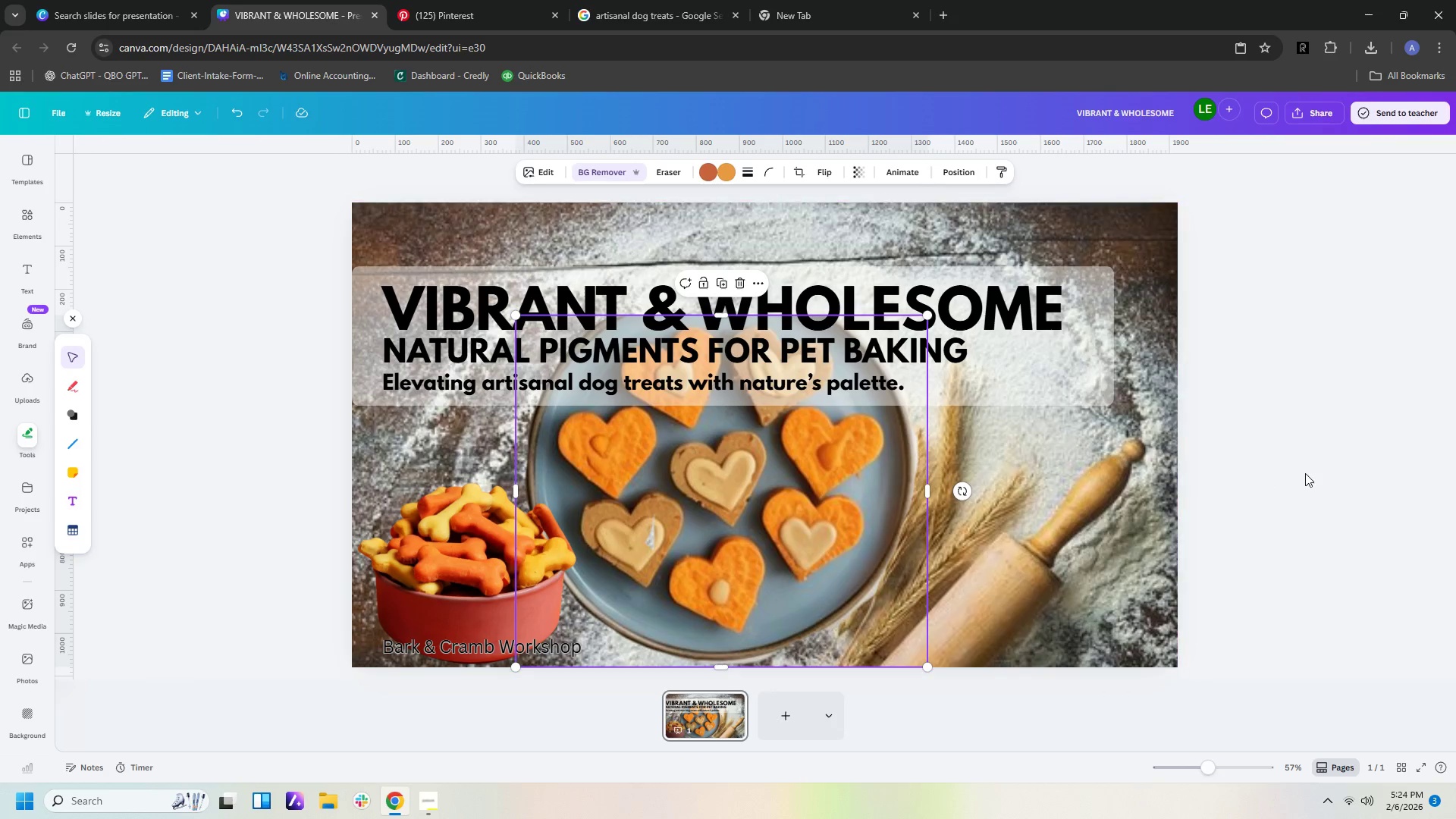 
left_click([1305, 473])
 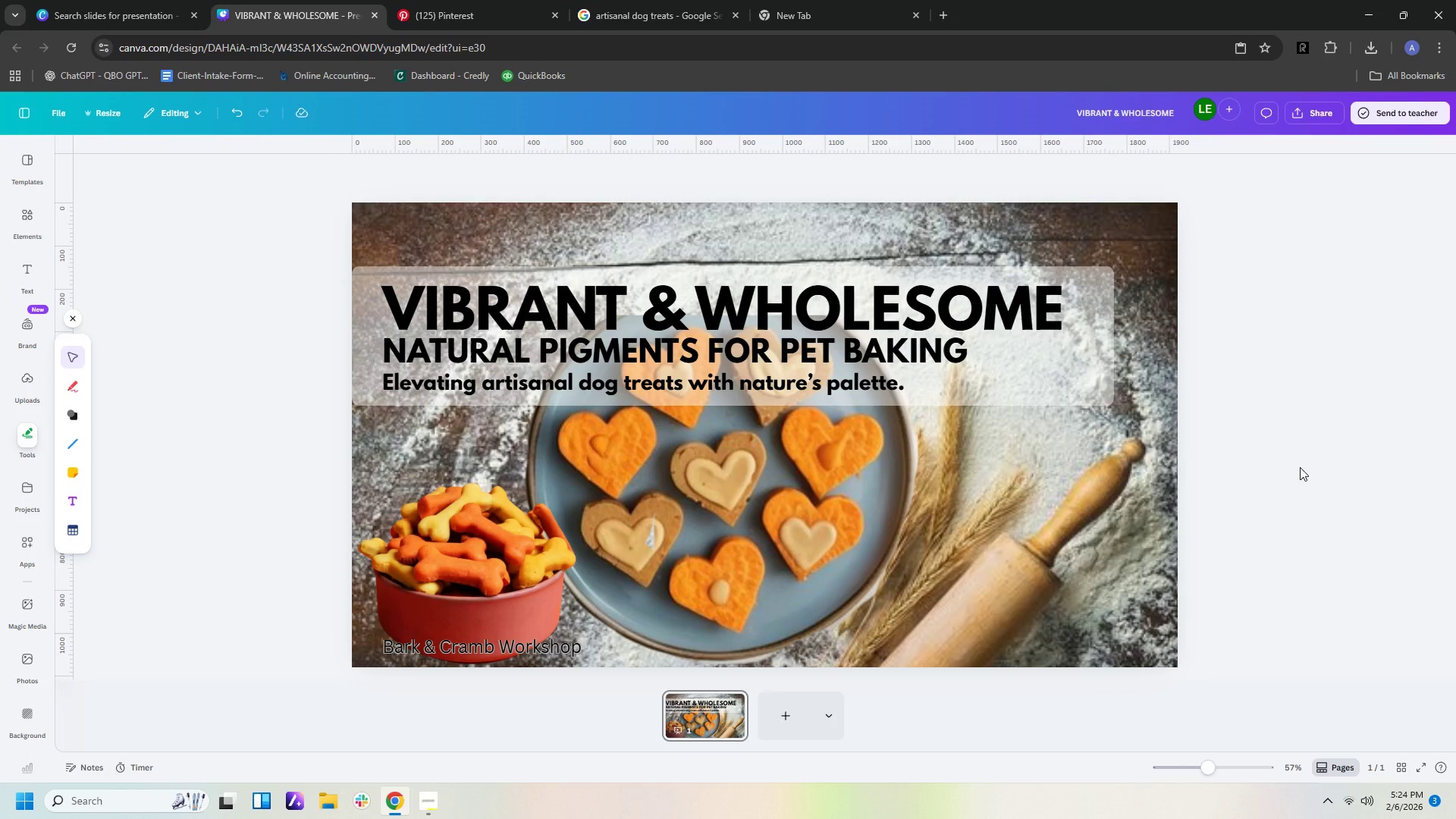 
wait(11.92)
 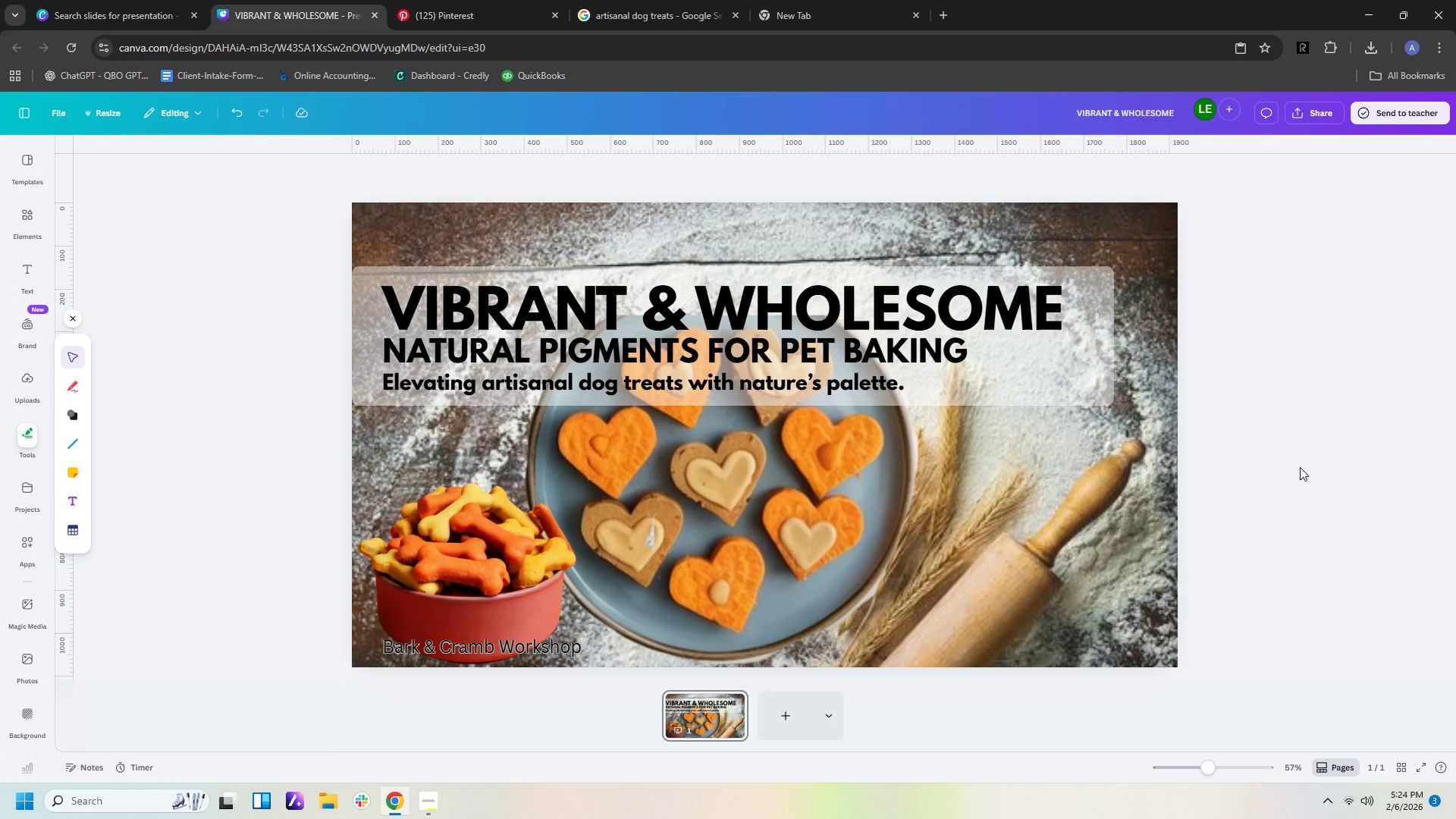 
left_click([1314, 310])
 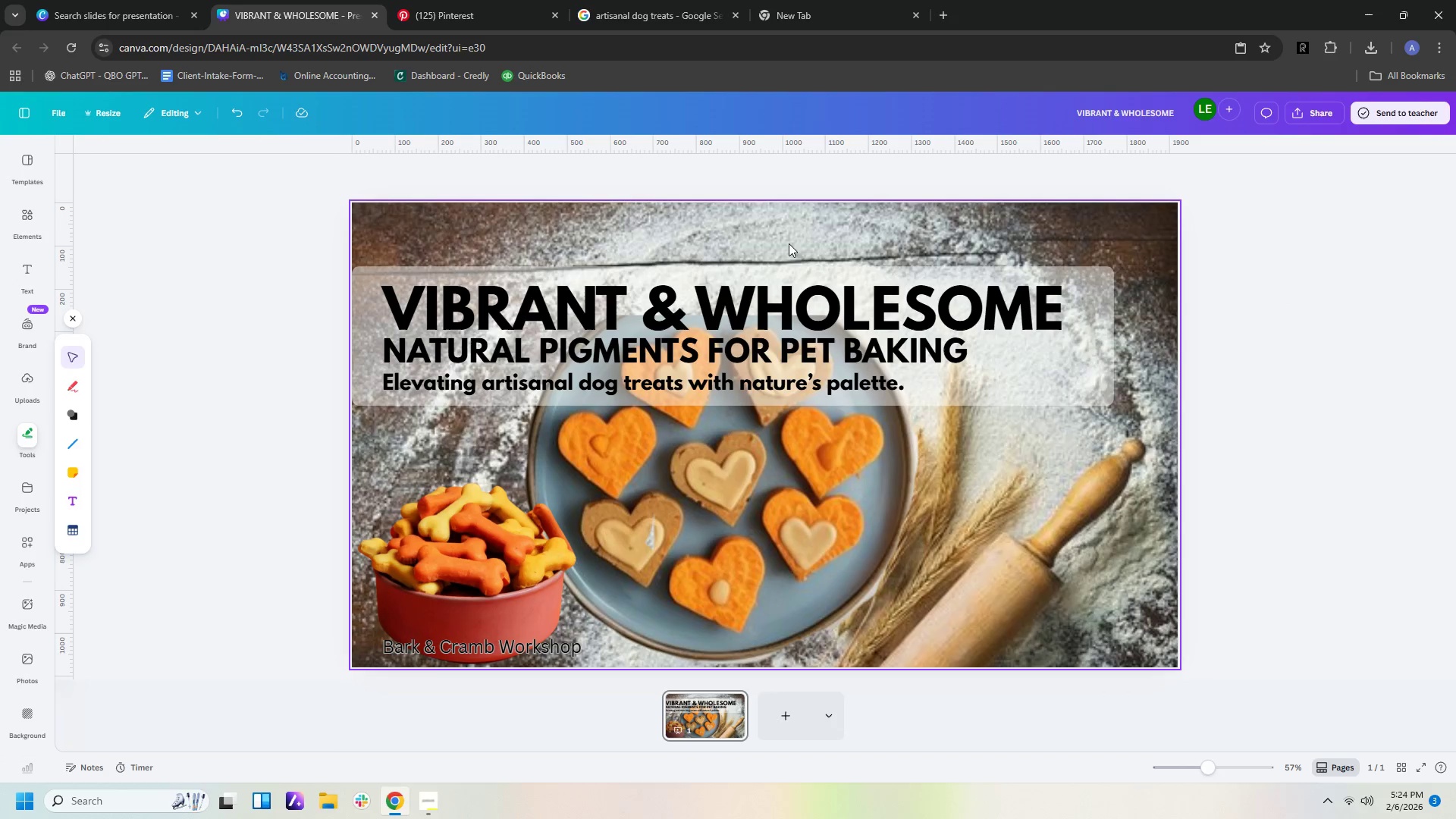 
left_click_drag(start_coordinate=[271, 249], to_coordinate=[478, 429])
 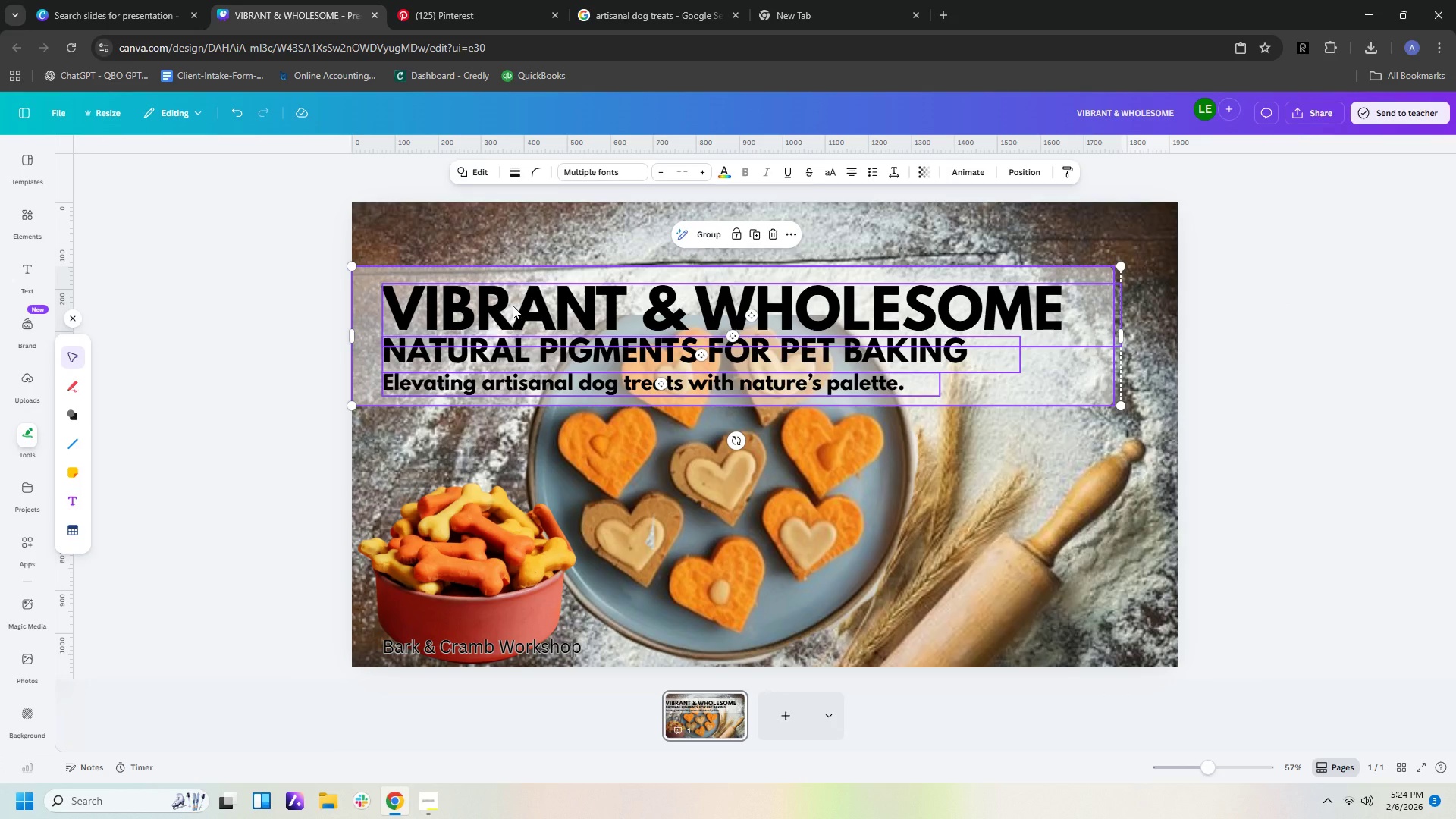 
left_click_drag(start_coordinate=[513, 306], to_coordinate=[510, 286])
 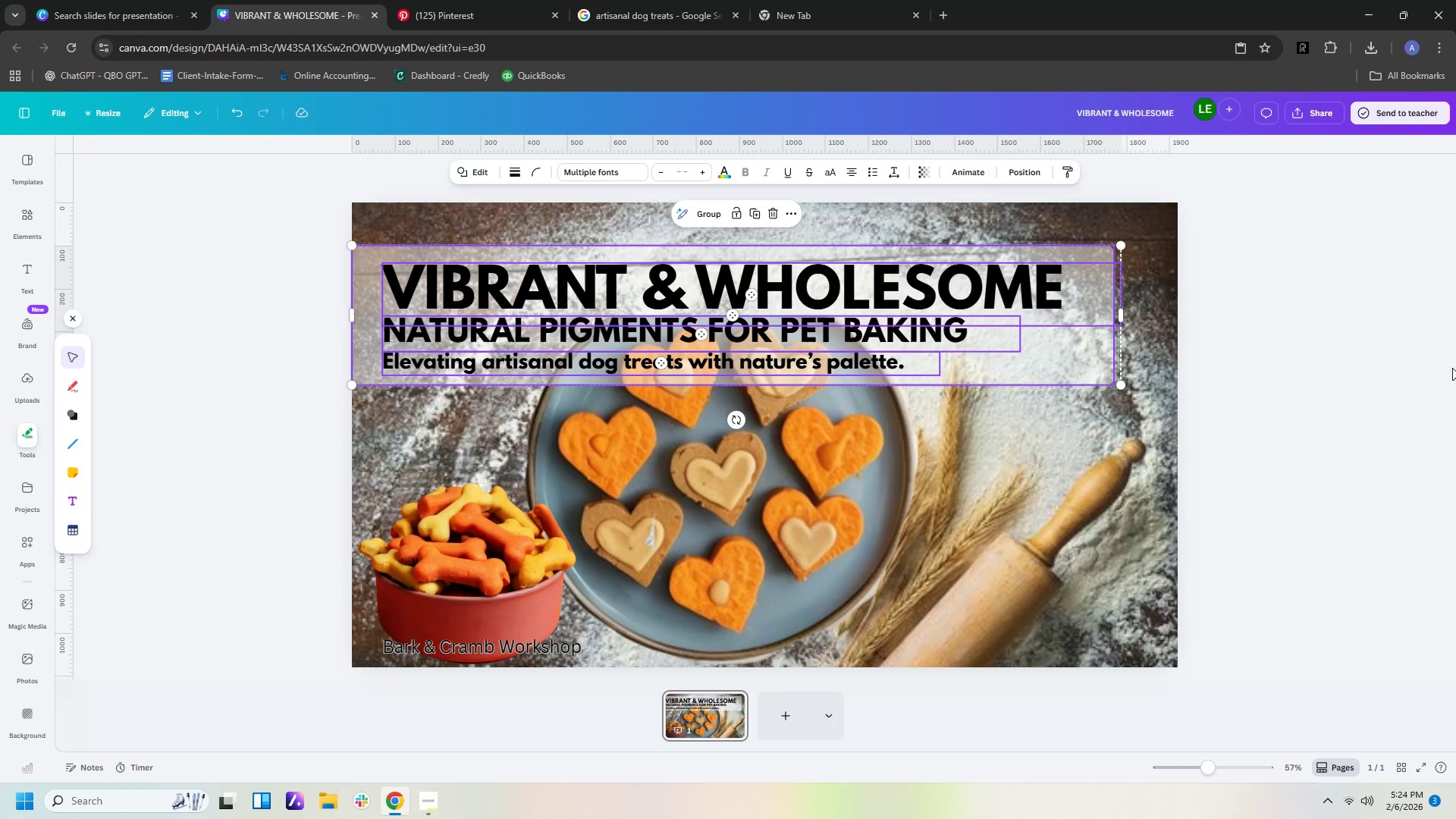 
left_click([1430, 373])
 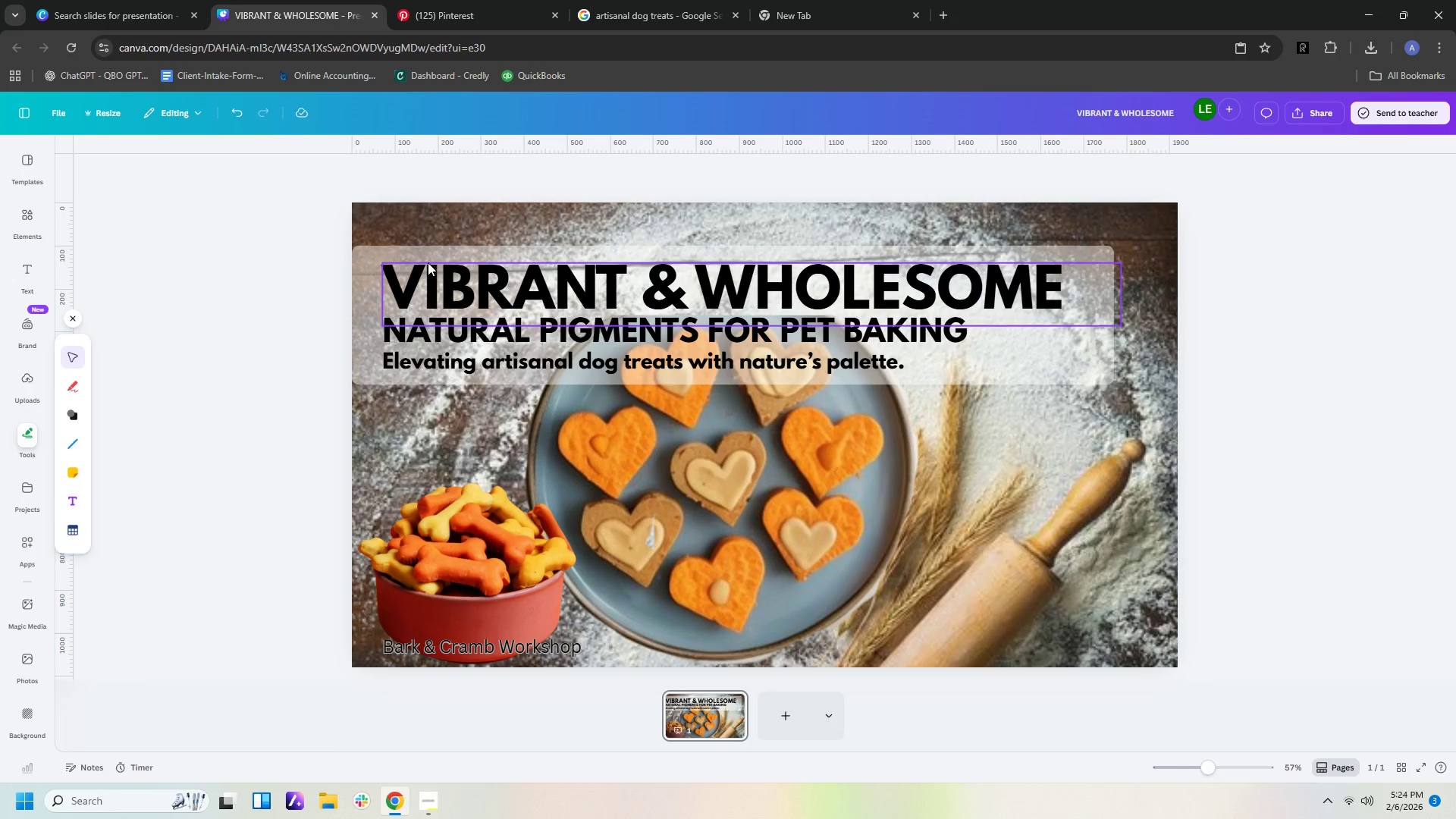 
left_click_drag(start_coordinate=[367, 284], to_coordinate=[356, 287])
 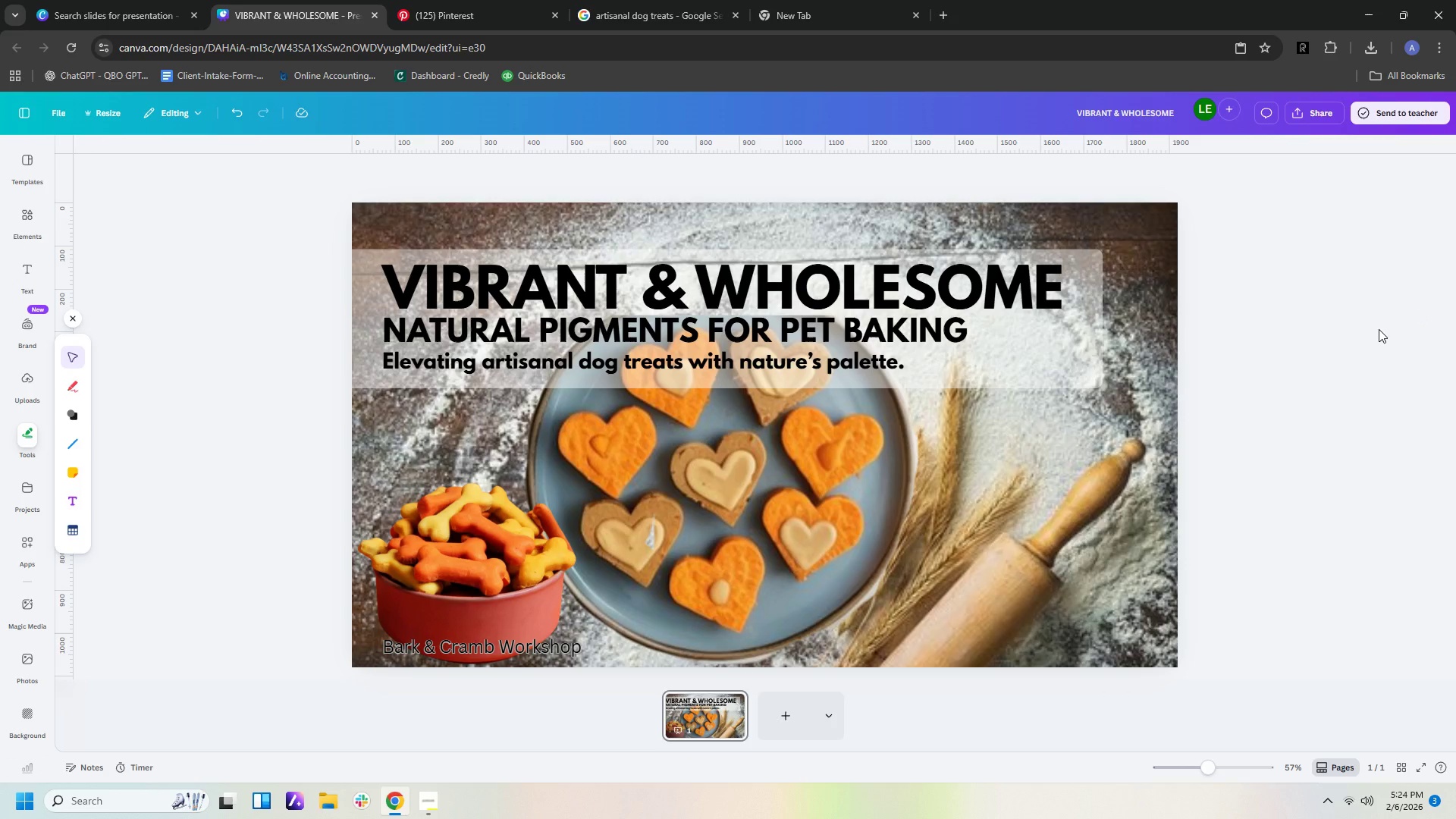 
wait(8.58)
 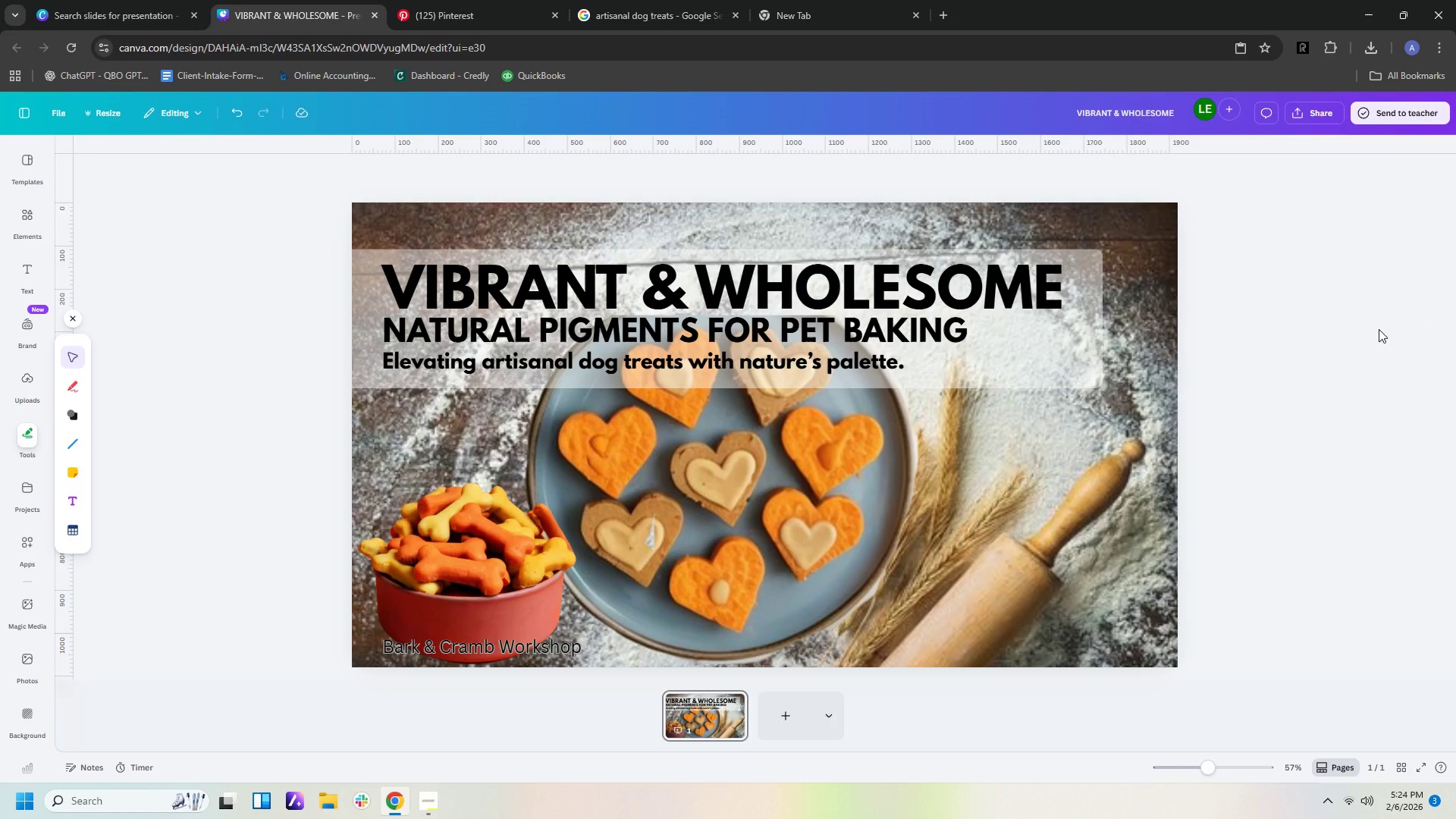 
left_click([780, 718])
 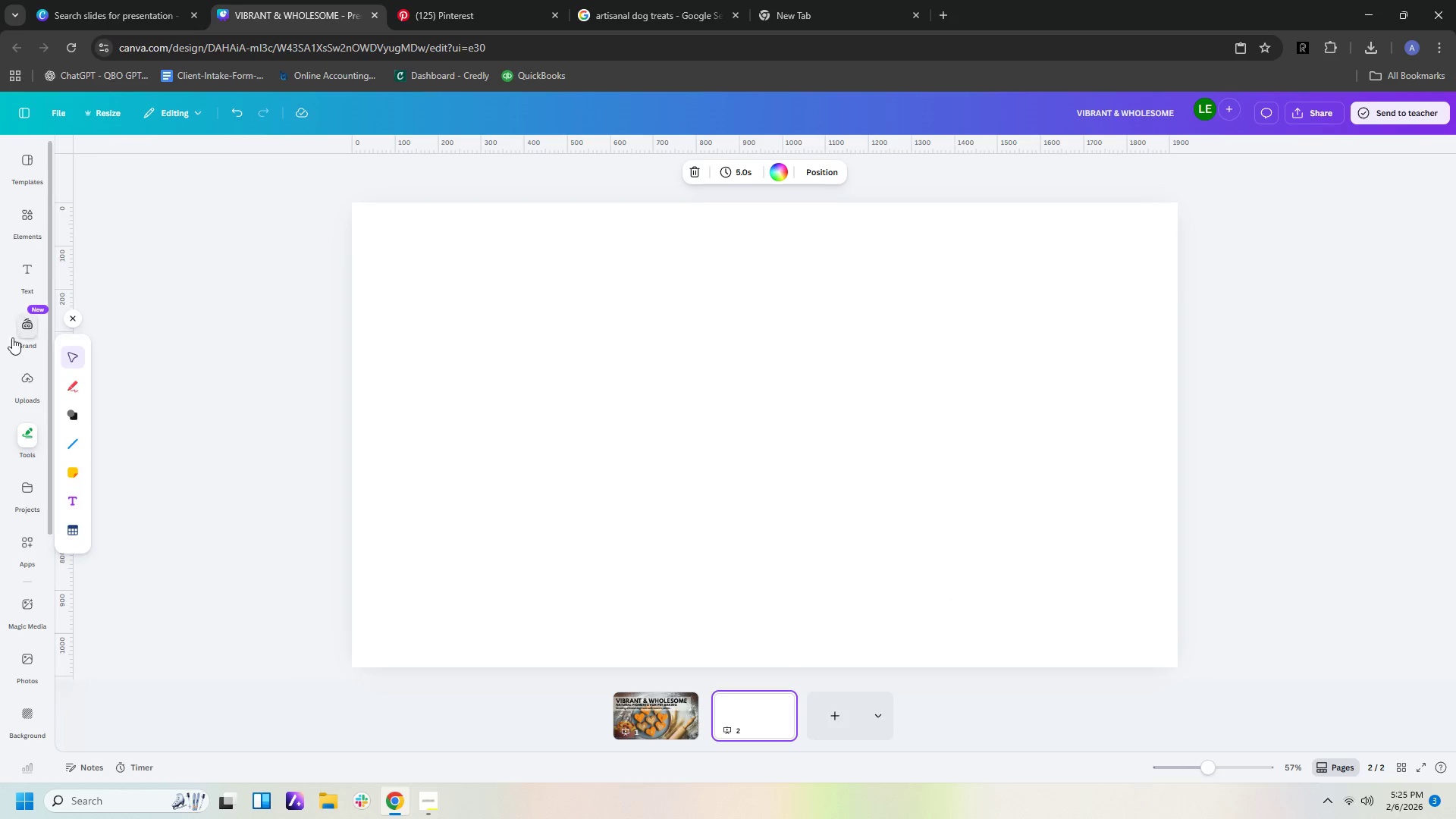 
wait(22.53)
 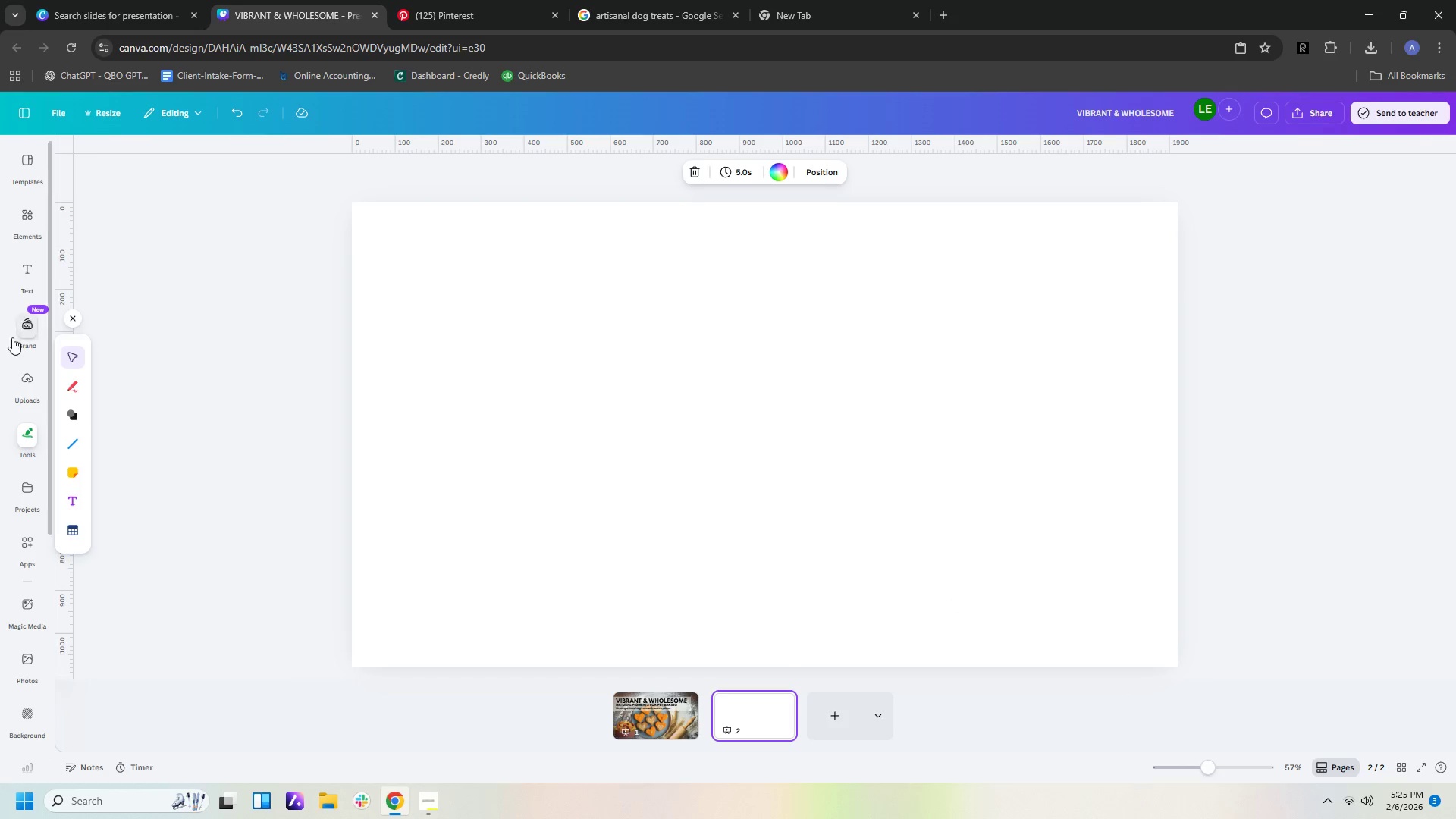 
left_click([424, 802])